 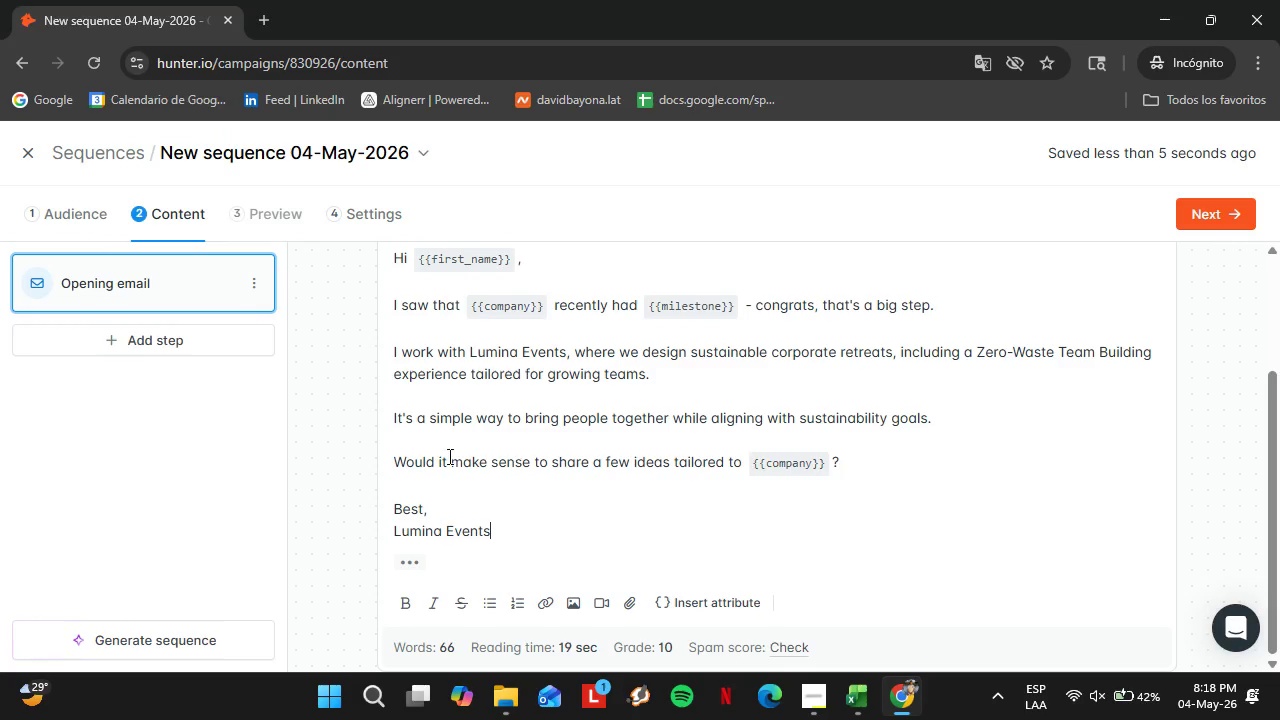 
left_click([219, 345])
 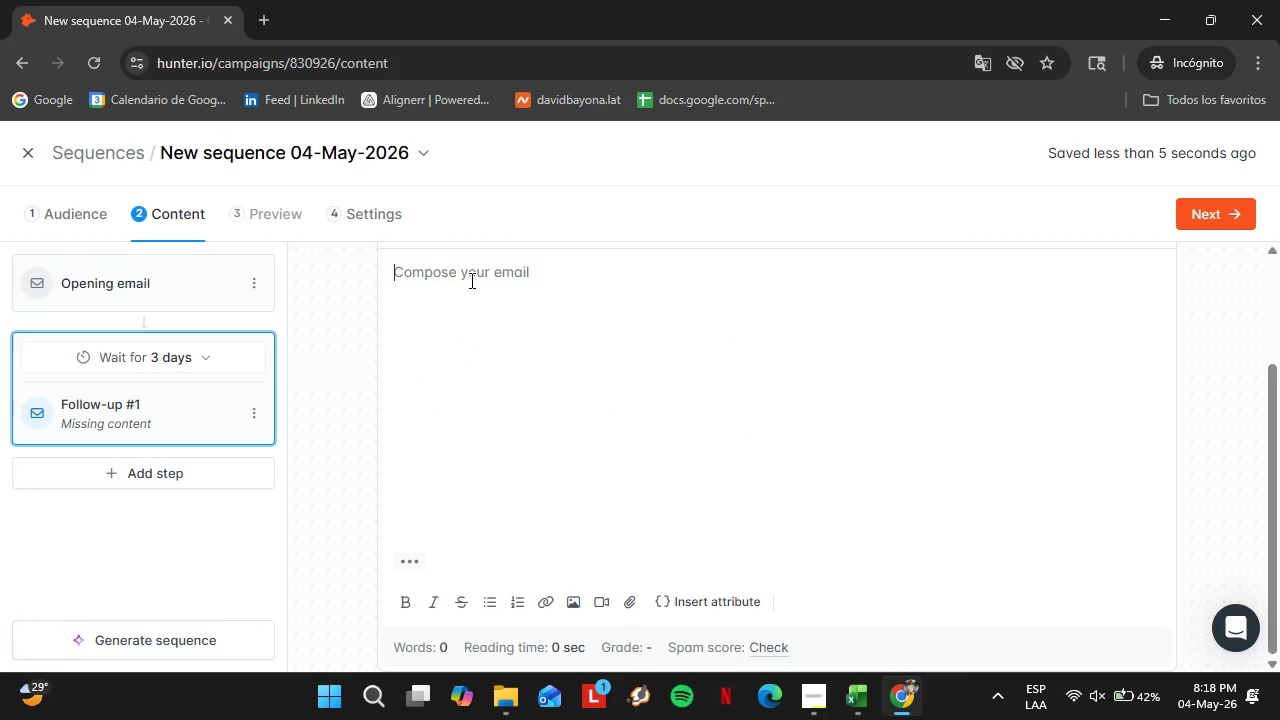 
scroll: coordinate [470, 280], scroll_direction: up, amount: 2.0
 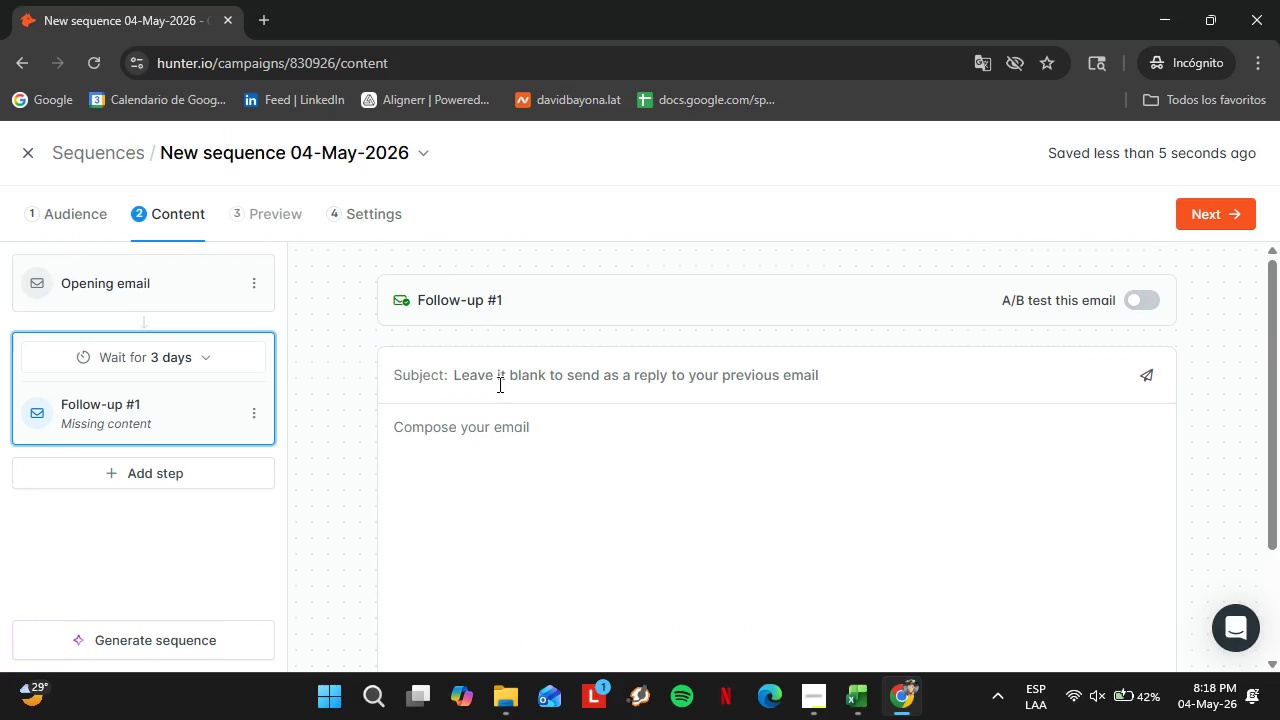 
left_click([498, 384])
 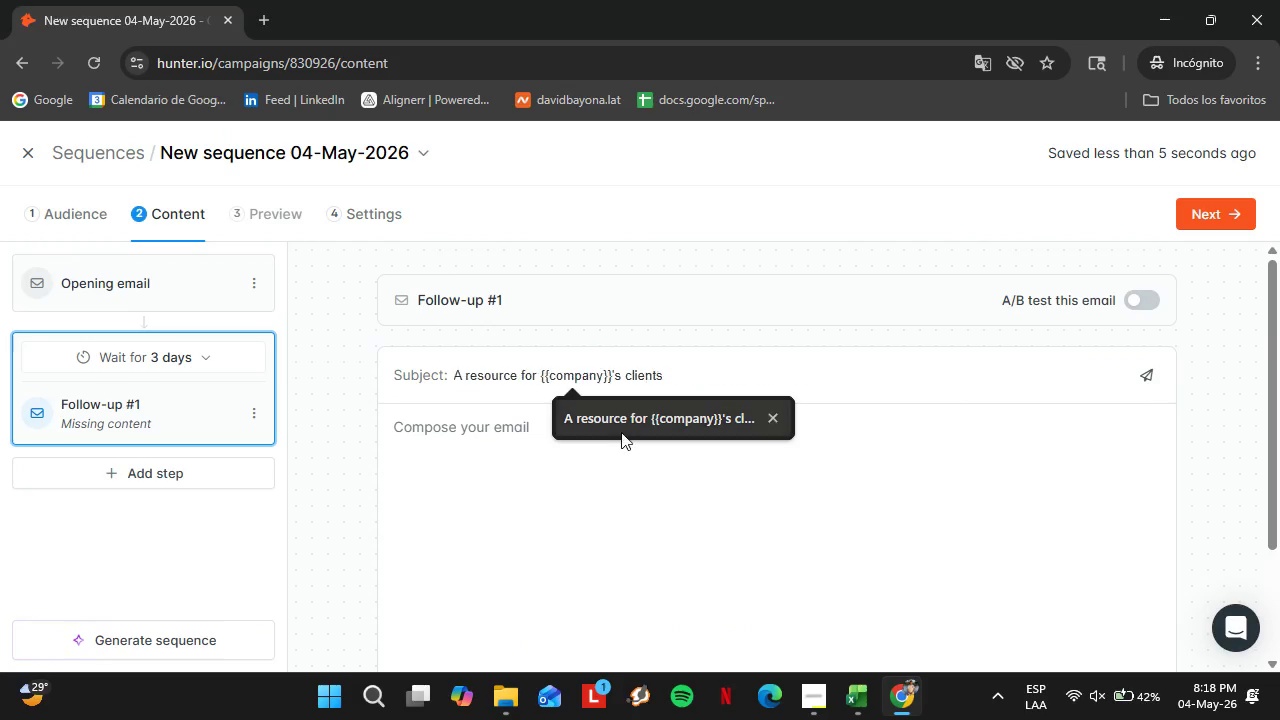 
wait(5.56)
 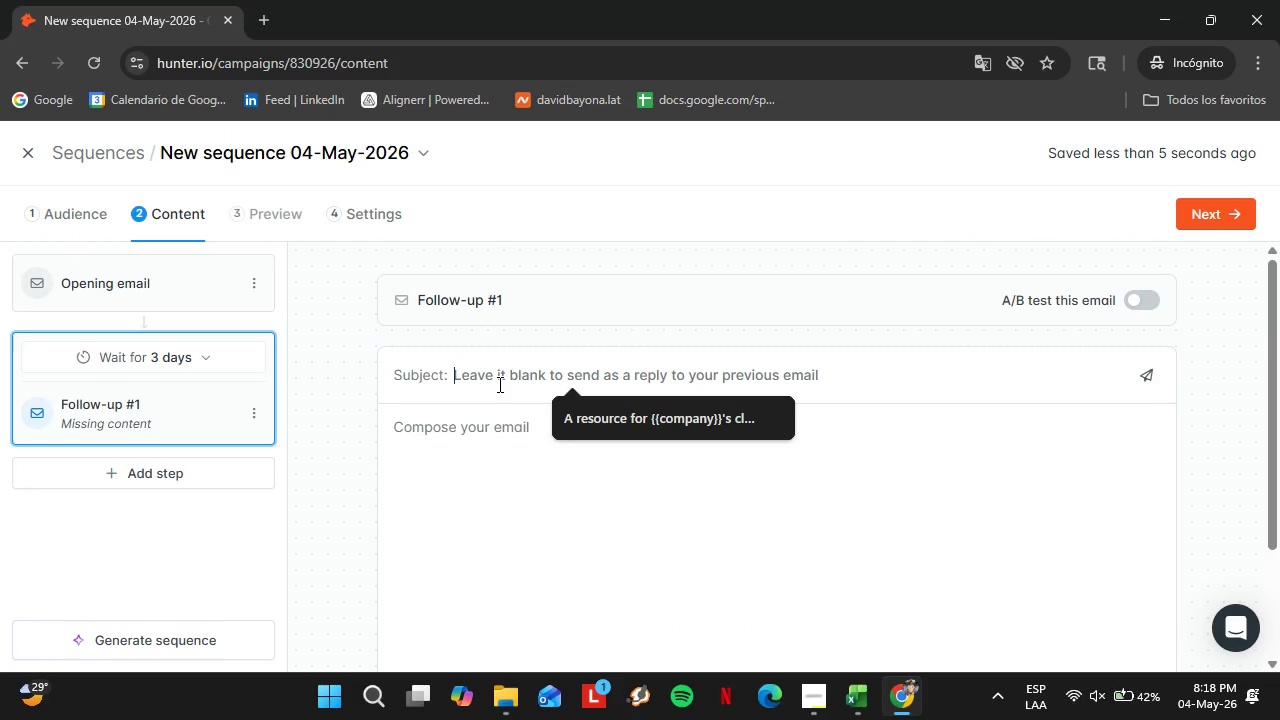 
left_click([456, 424])
 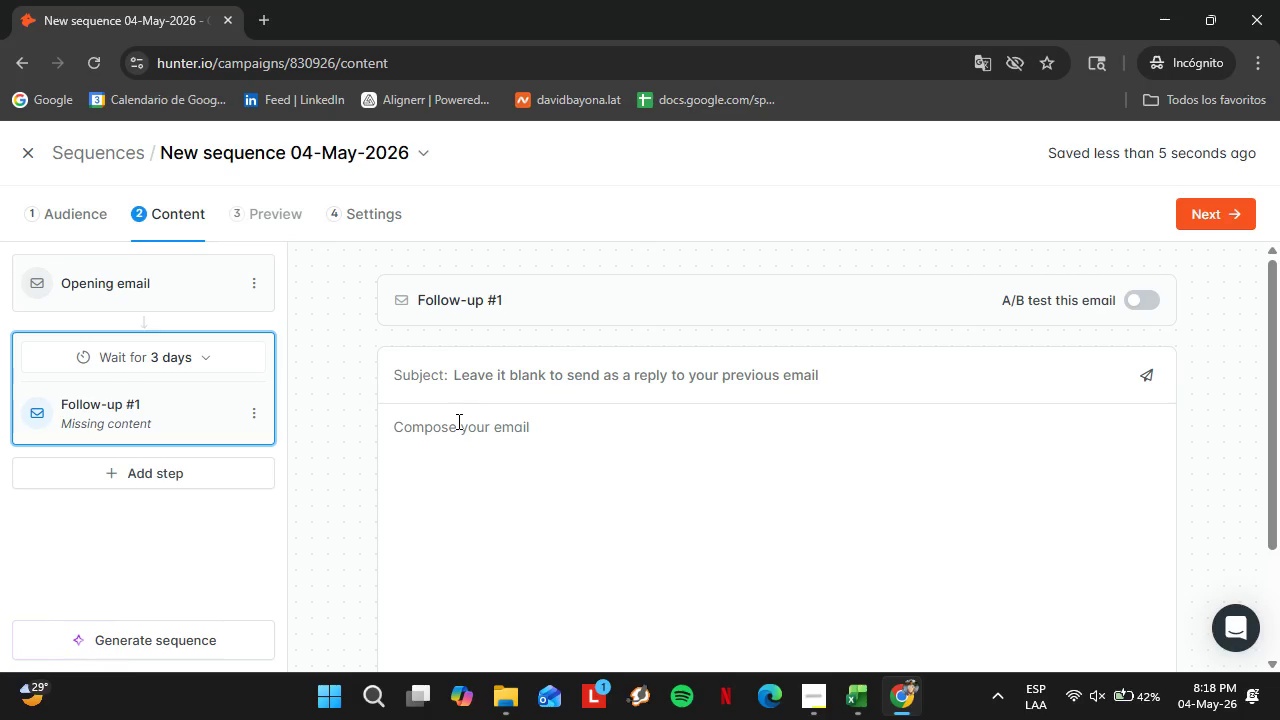 
type(Hi )
 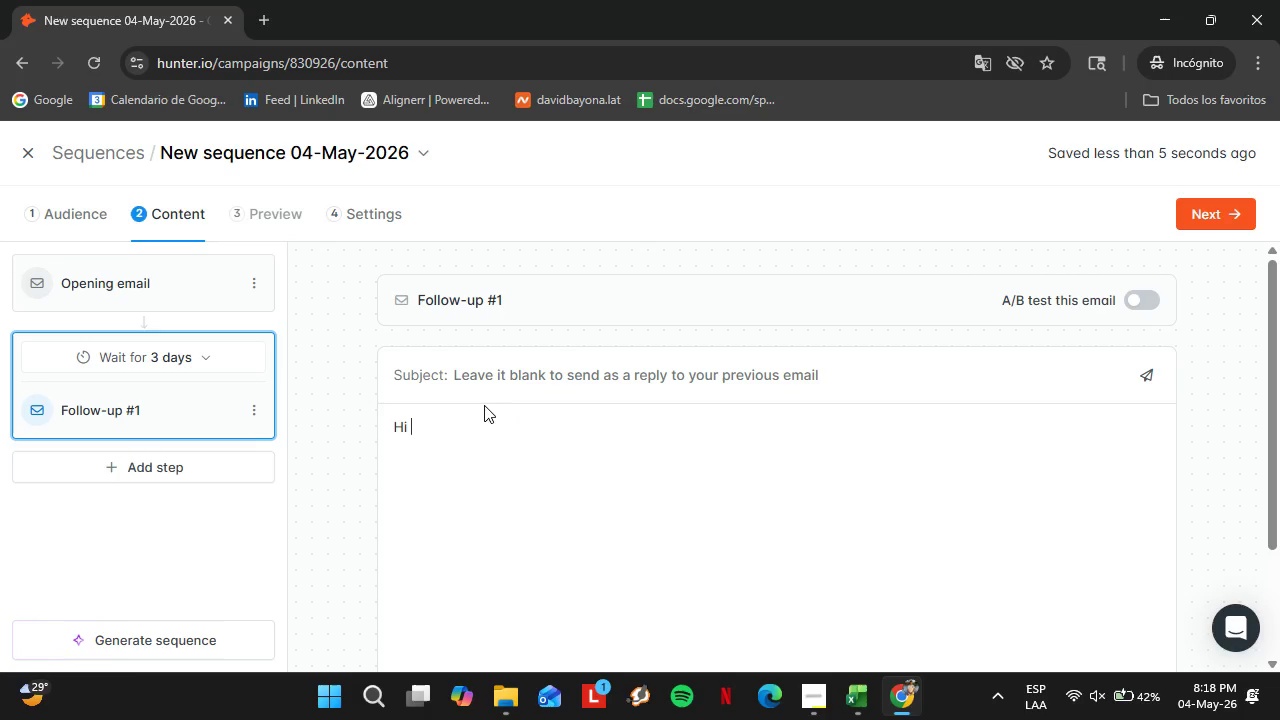 
scroll: coordinate [572, 408], scroll_direction: down, amount: 3.0
 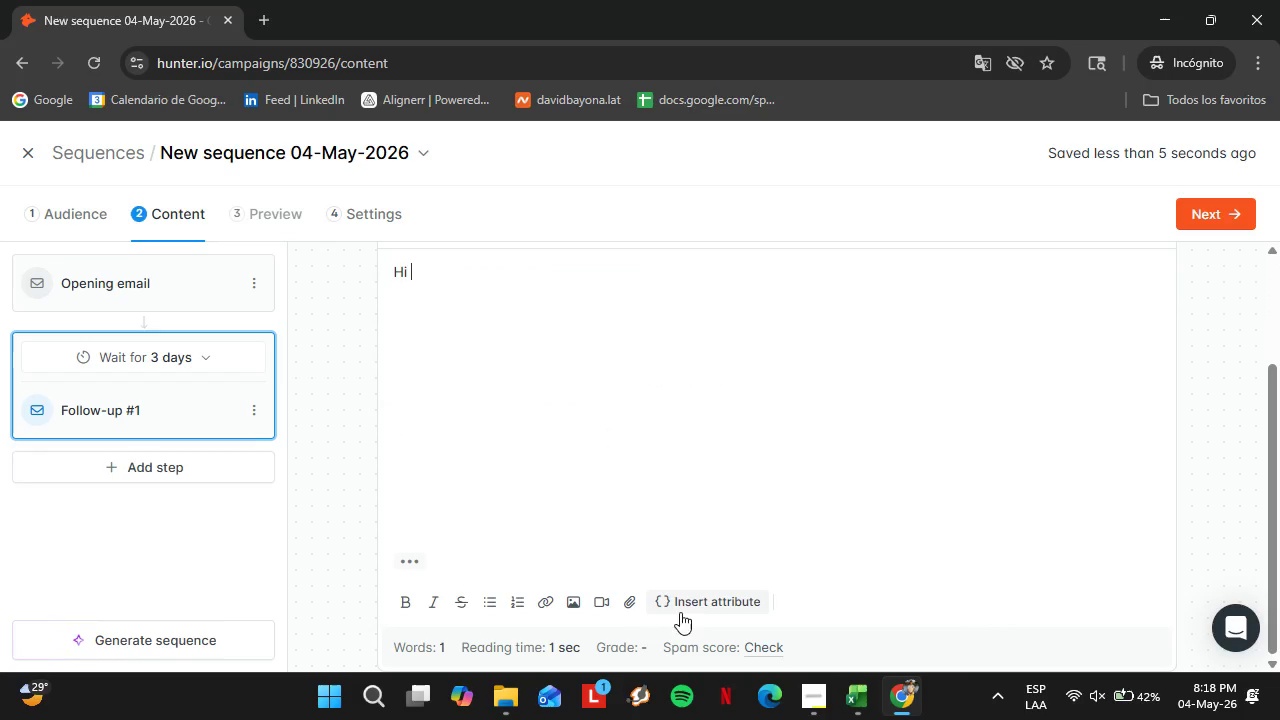 
left_click([689, 608])
 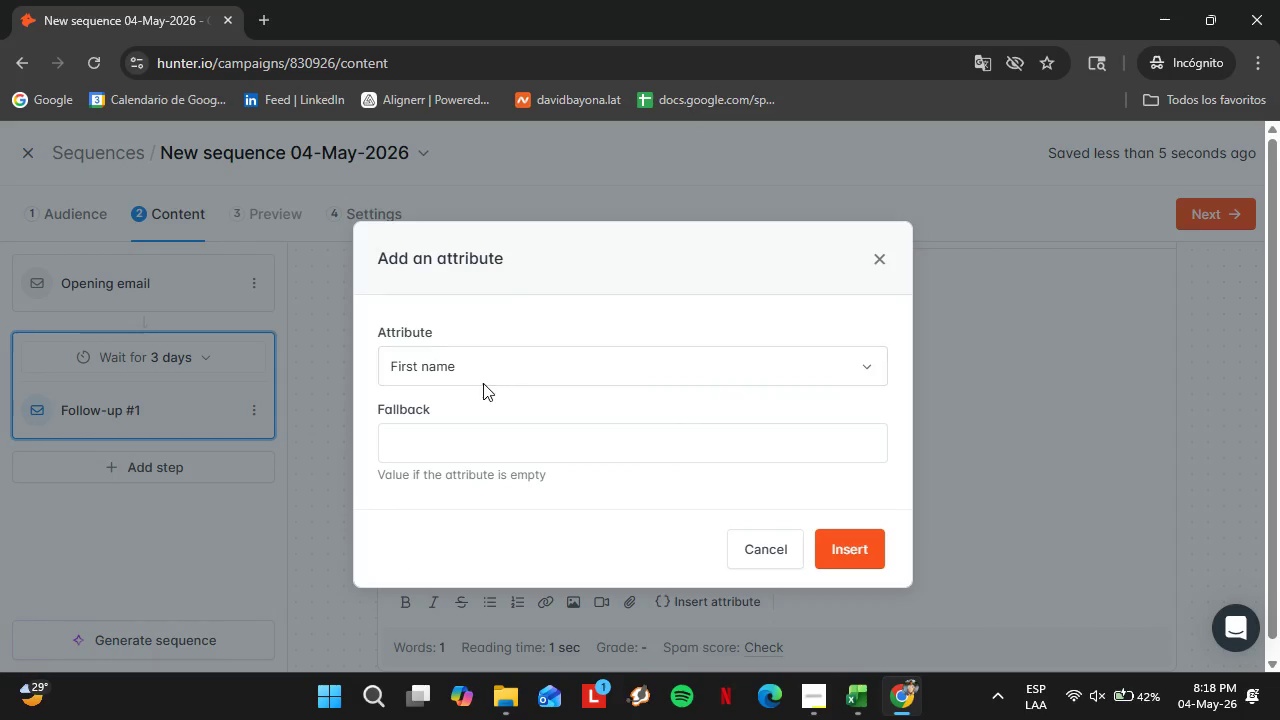 
left_click([483, 383])
 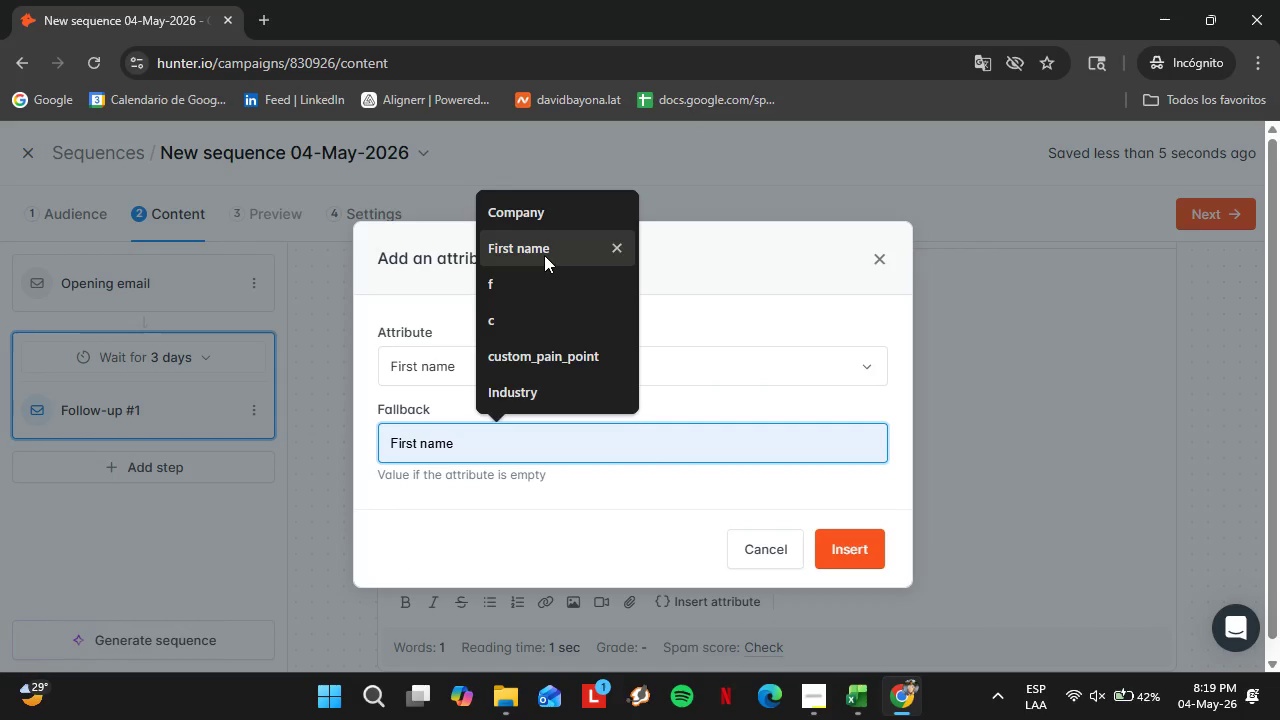 
left_click([544, 255])
 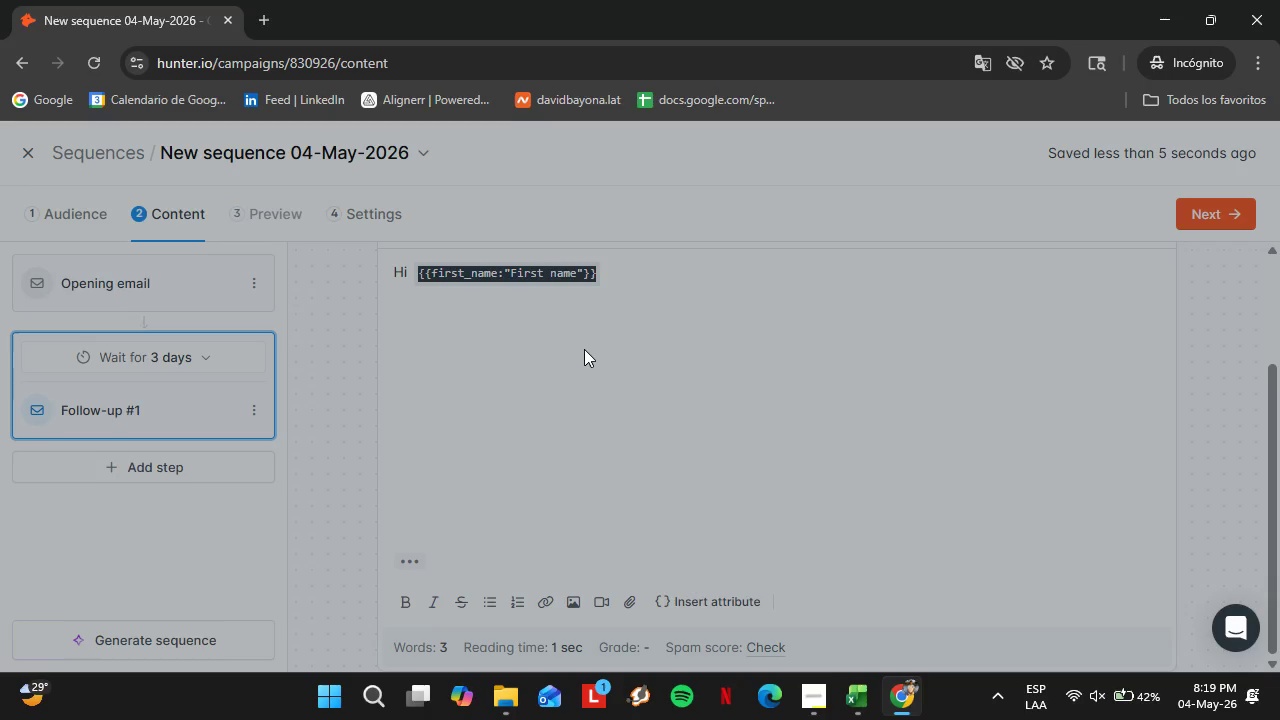 
left_click([539, 305])
 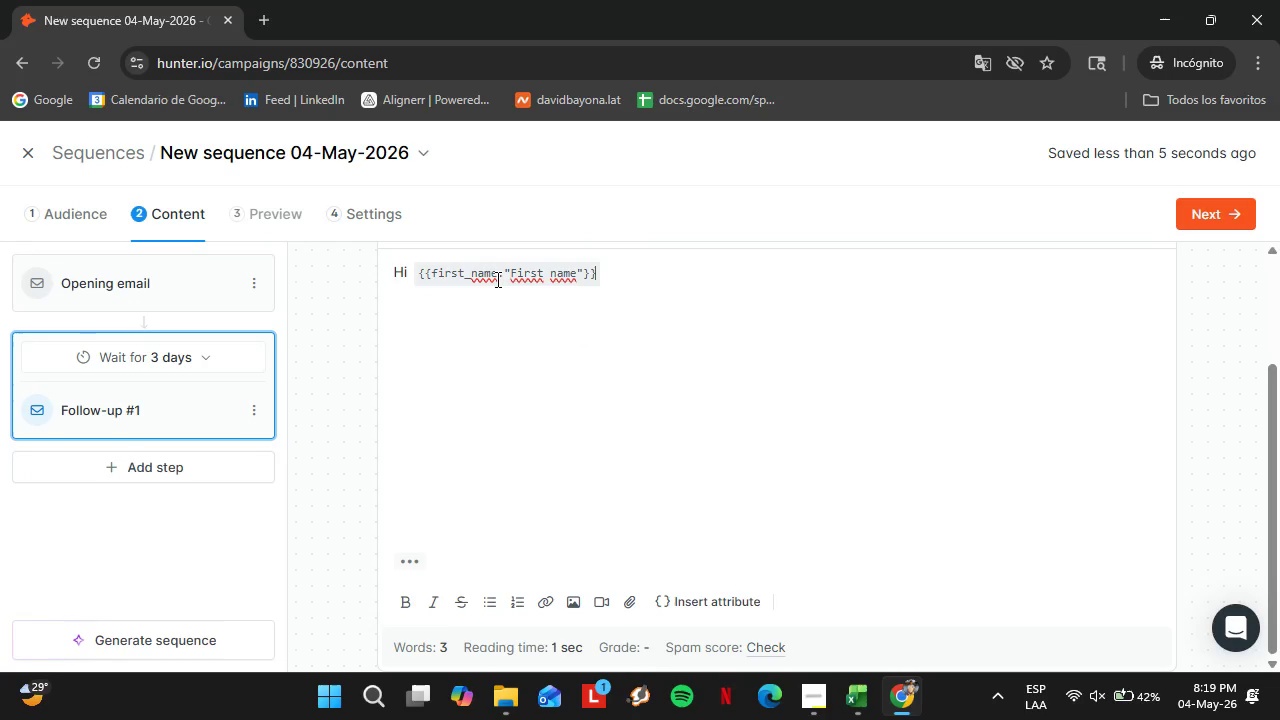 
left_click_drag(start_coordinate=[494, 279], to_coordinate=[580, 268])
 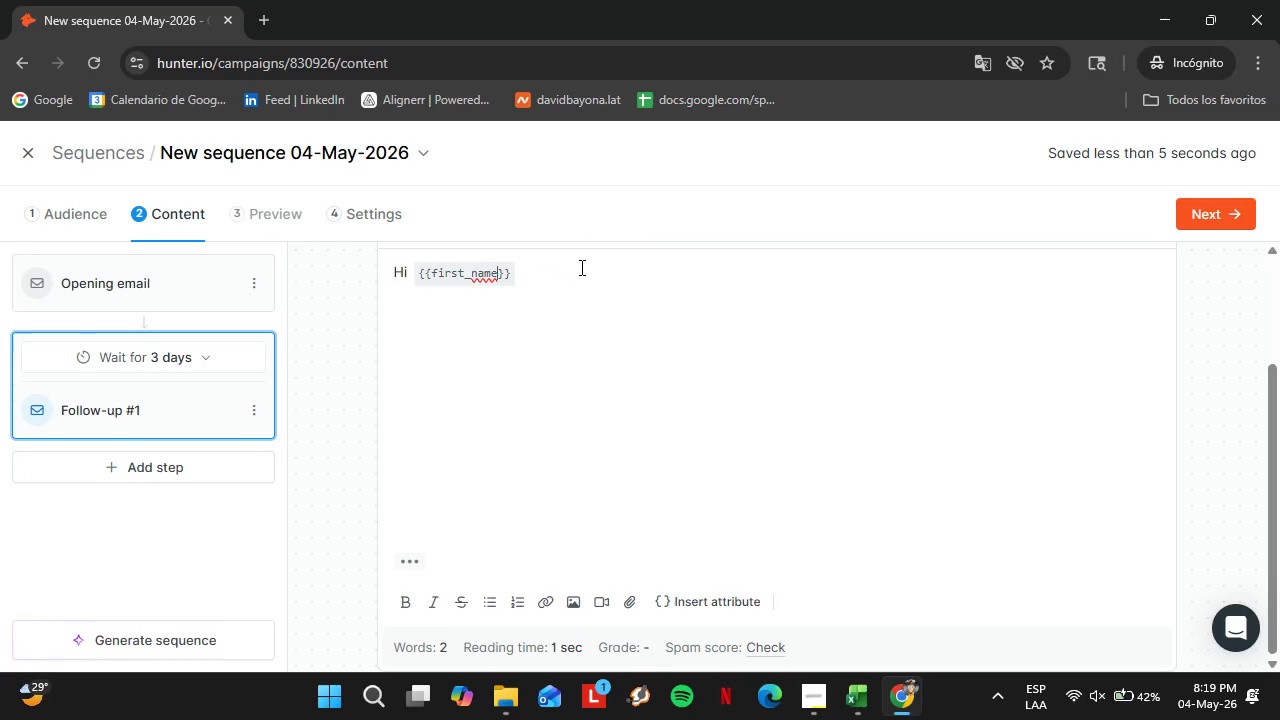 
key(Backspace)
 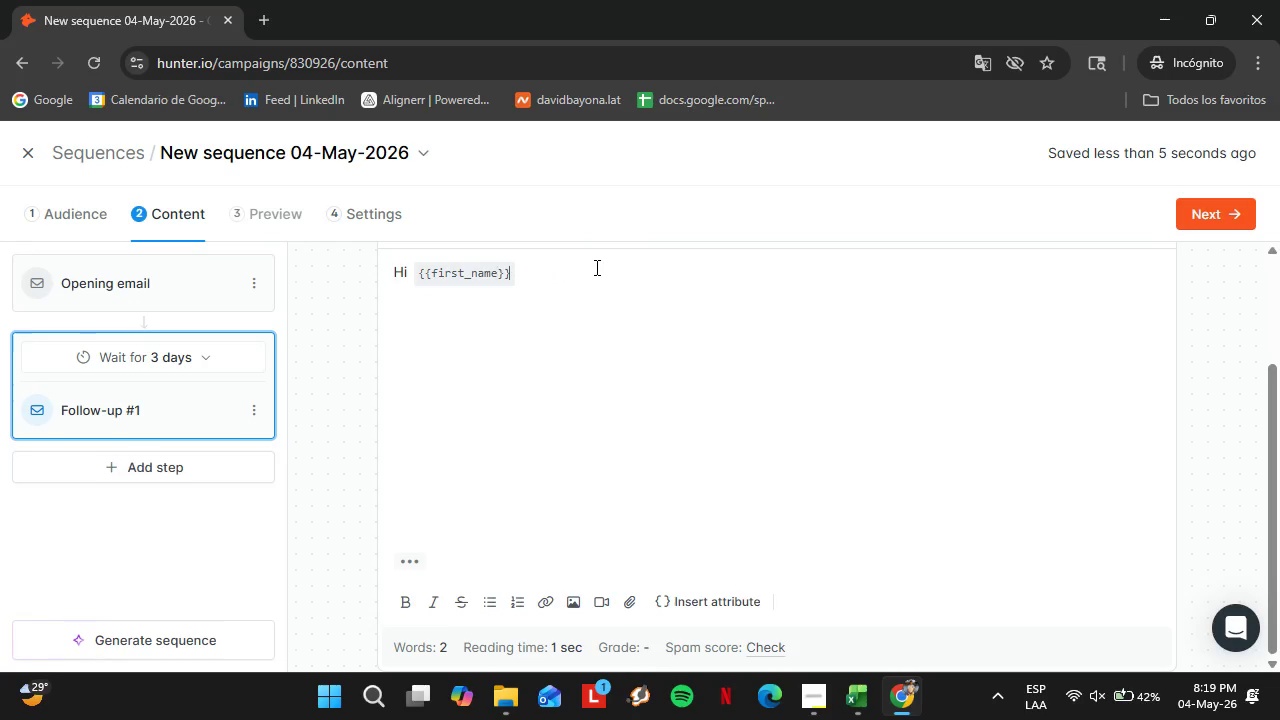 
left_click([595, 267])
 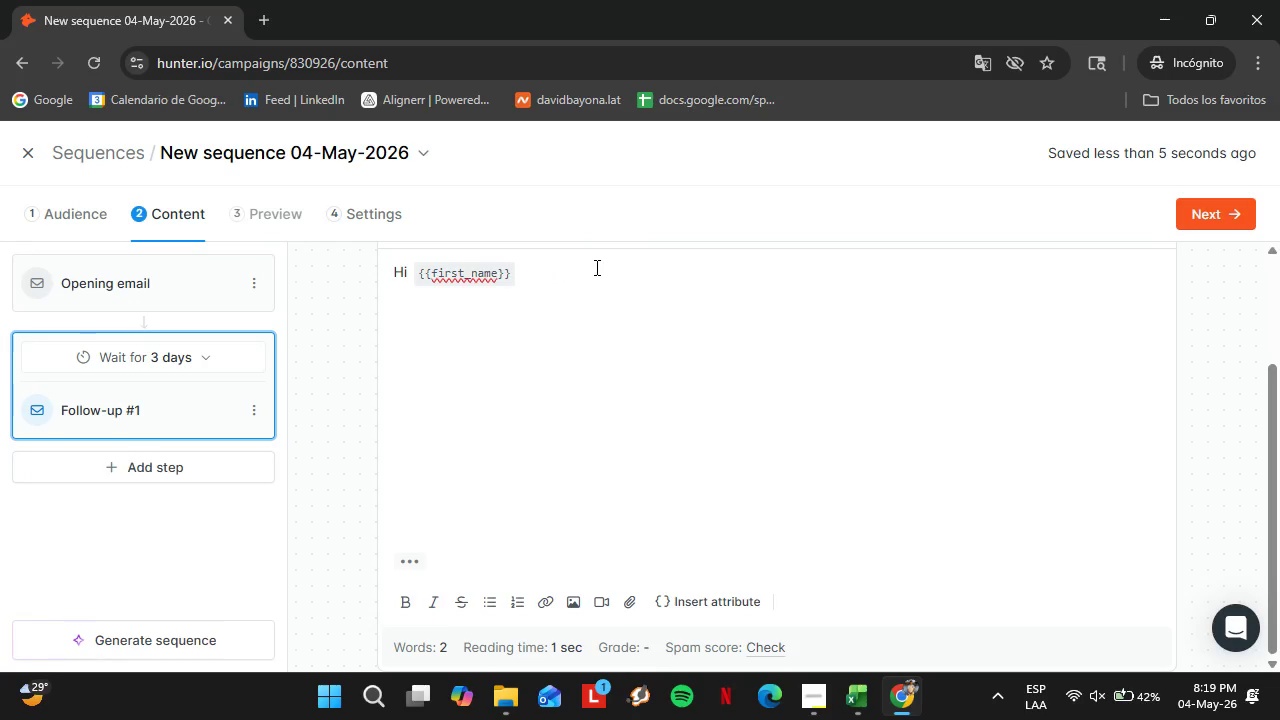 
key(Comma)
 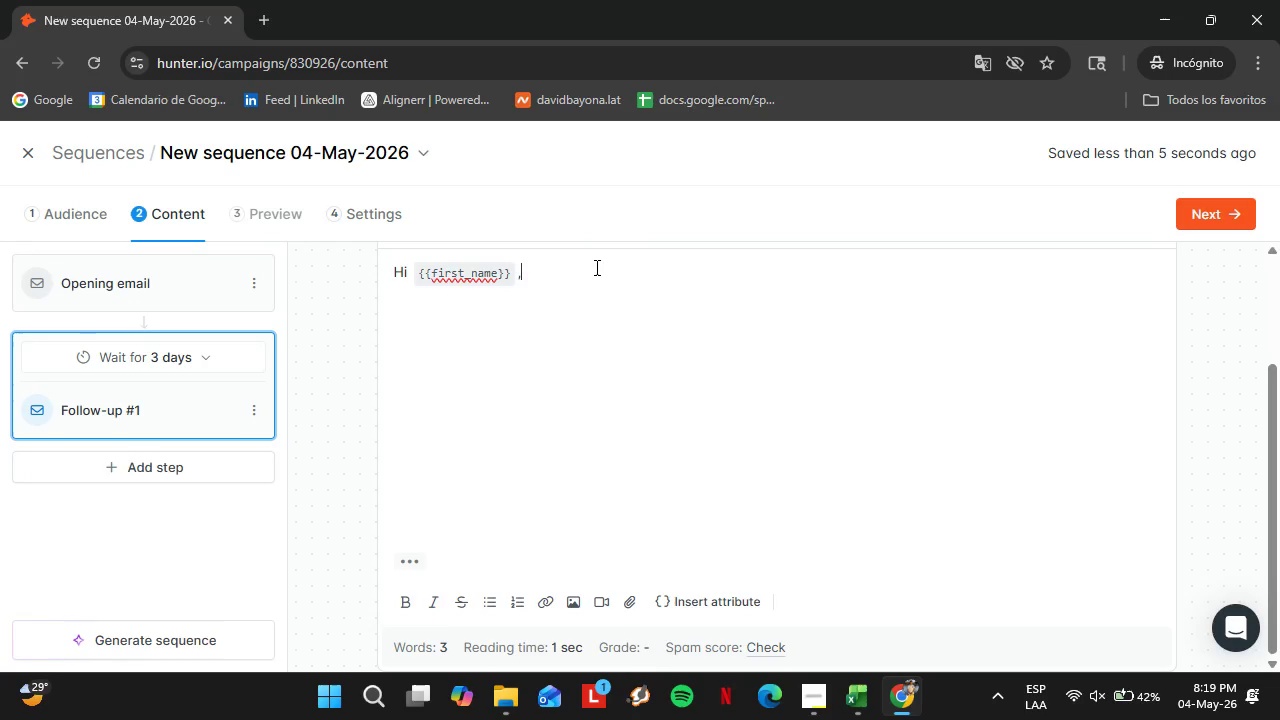 
key(Shift+Enter)
 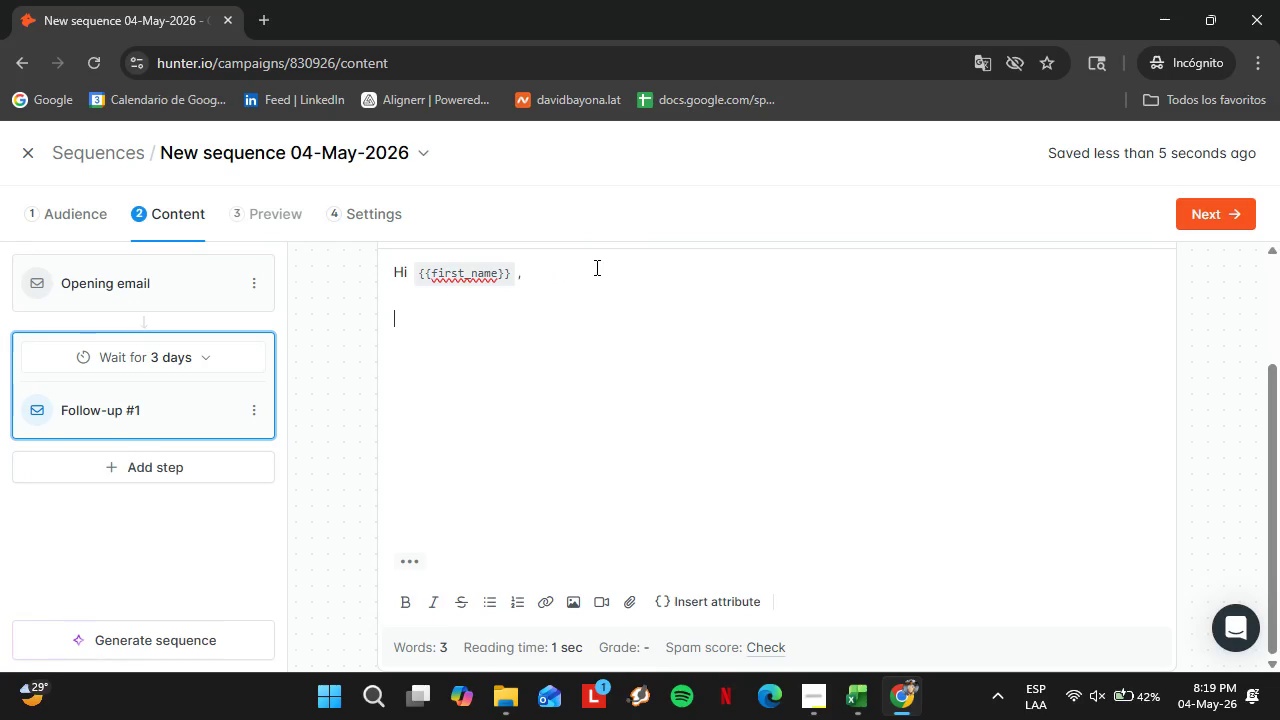 
key(Shift+Enter)
 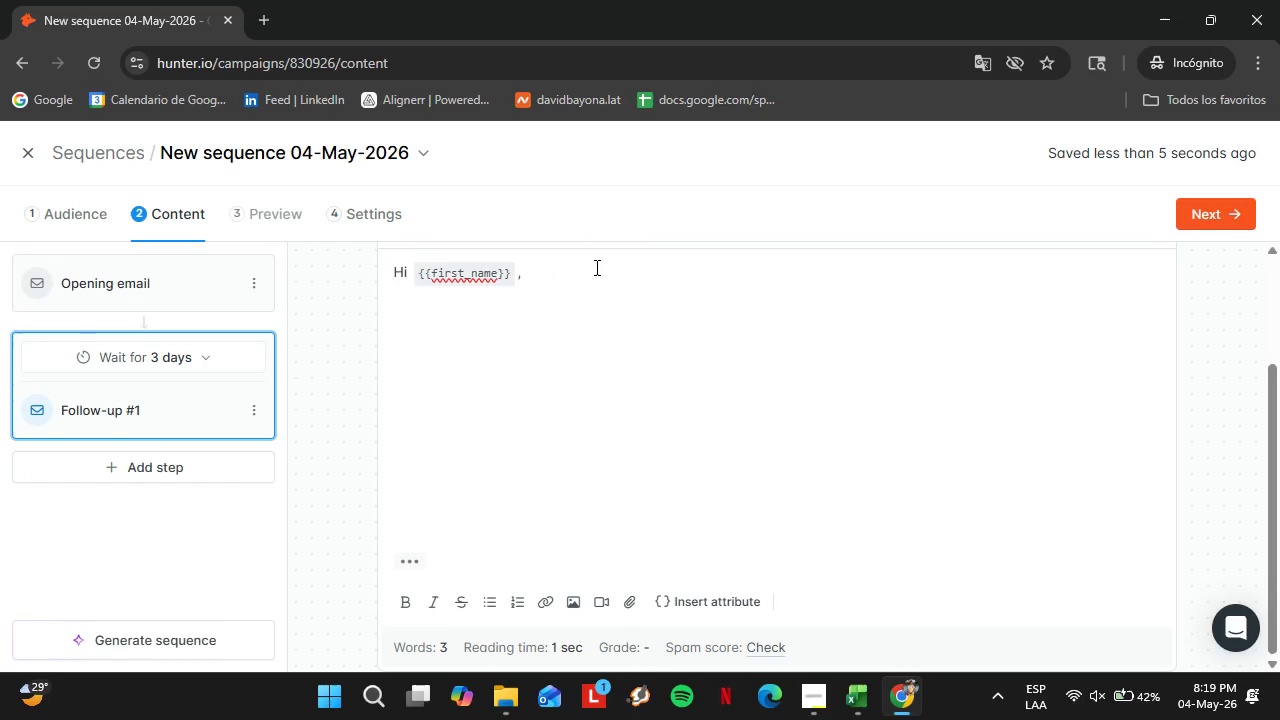 
type(Just wanted to follow up in case this could be relevant for your team at )
 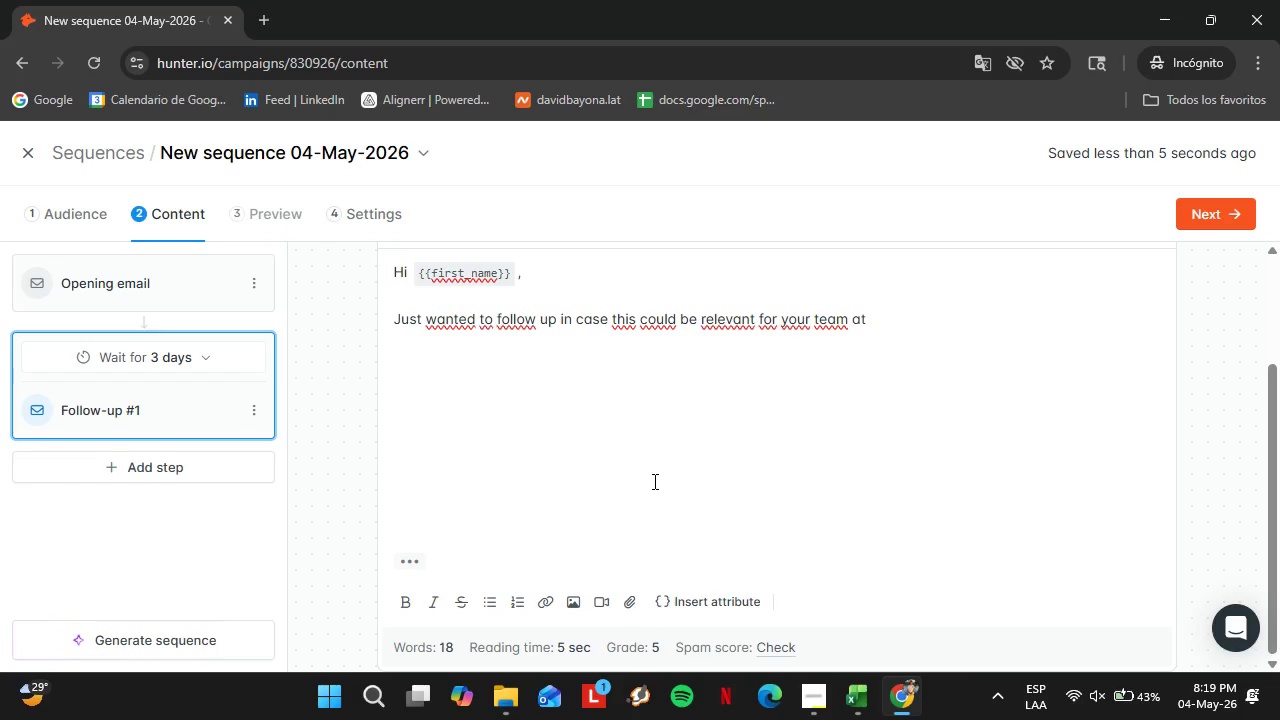 
left_click([680, 602])
 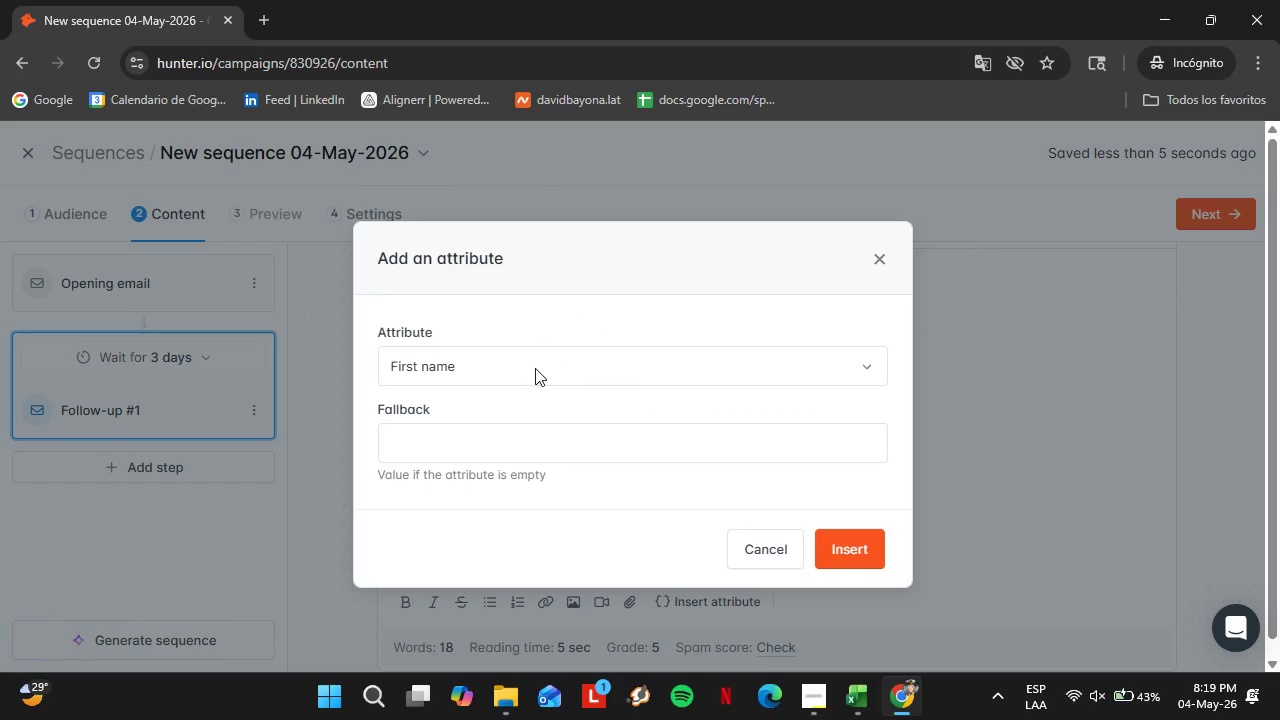 
left_click([534, 369])
 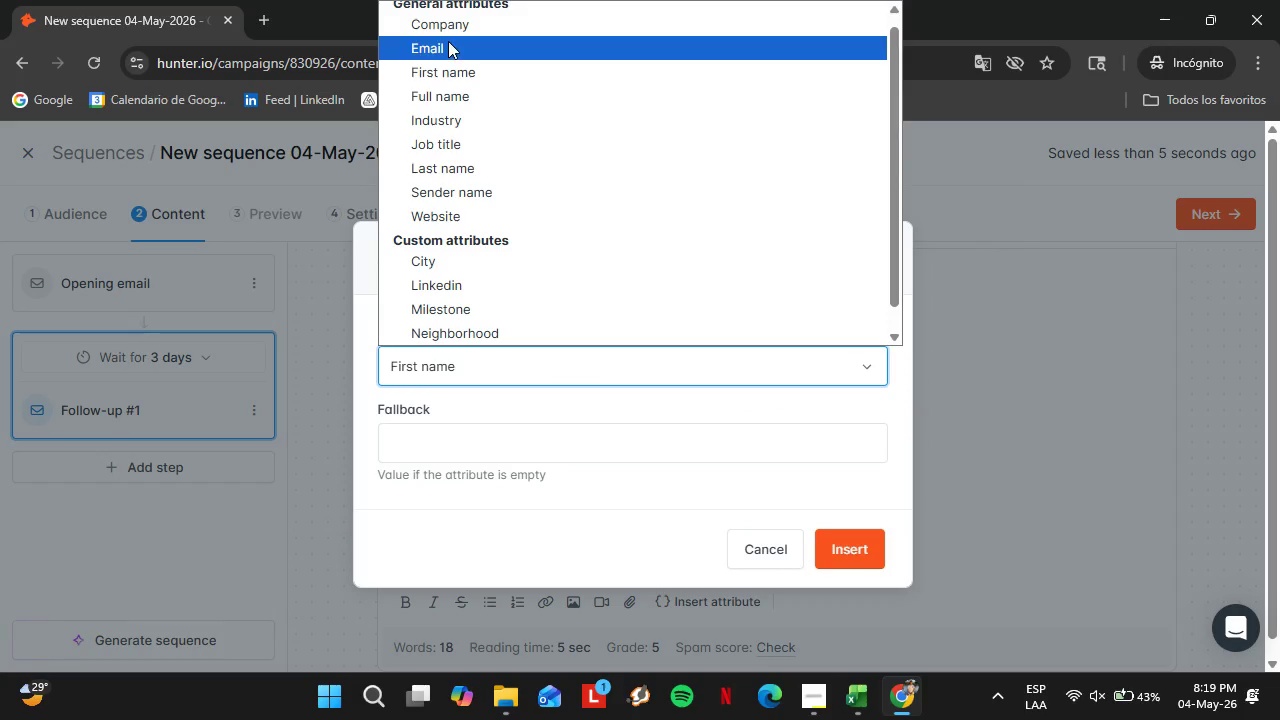 
left_click([446, 31])
 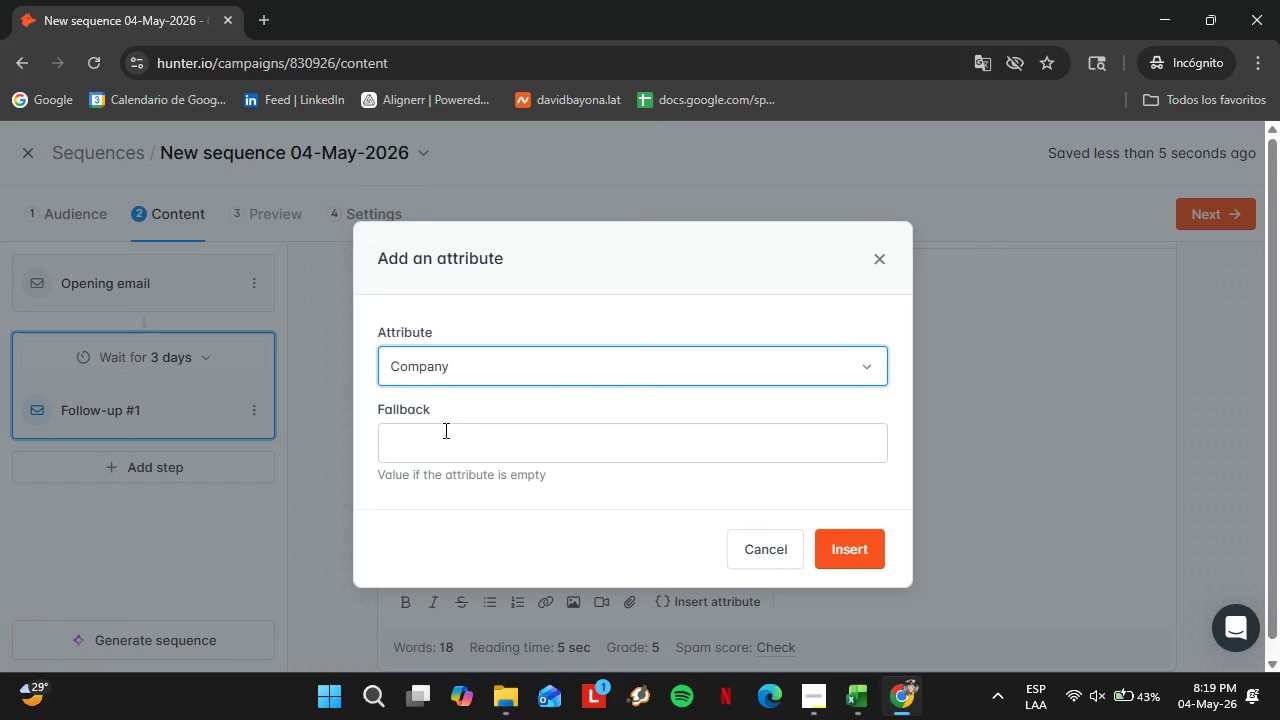 
left_click([444, 430])
 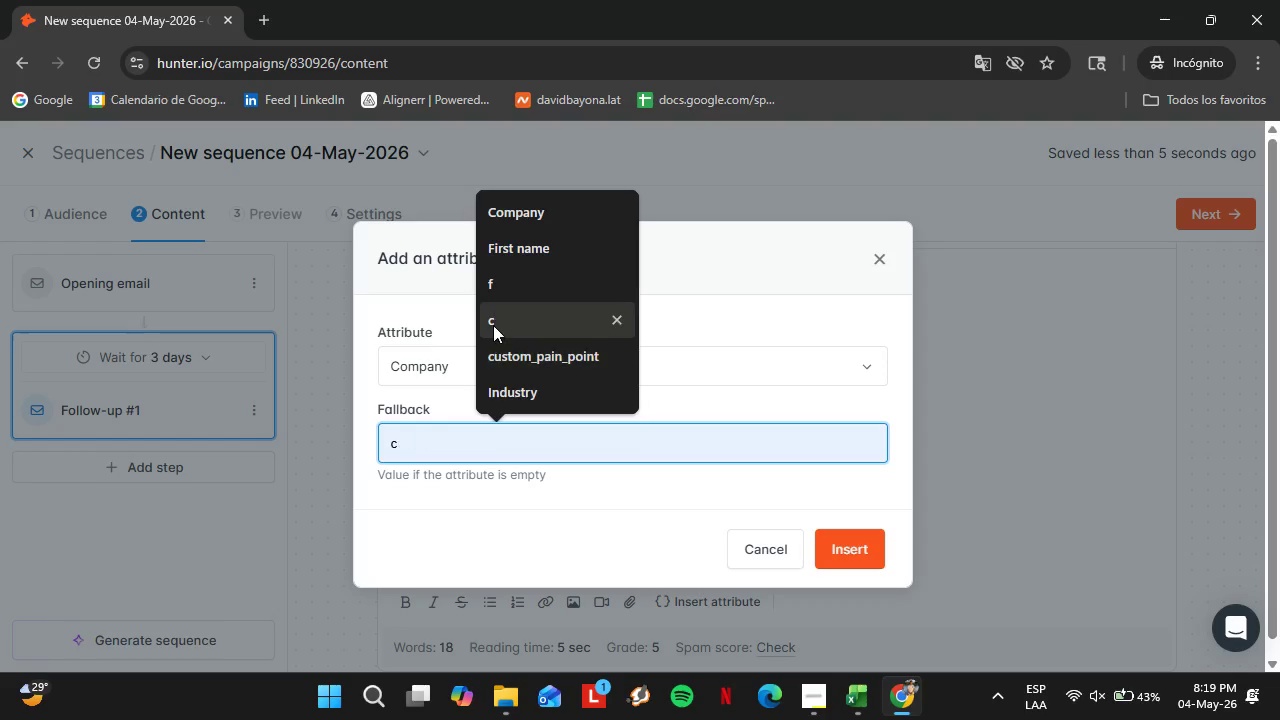 
left_click([493, 324])
 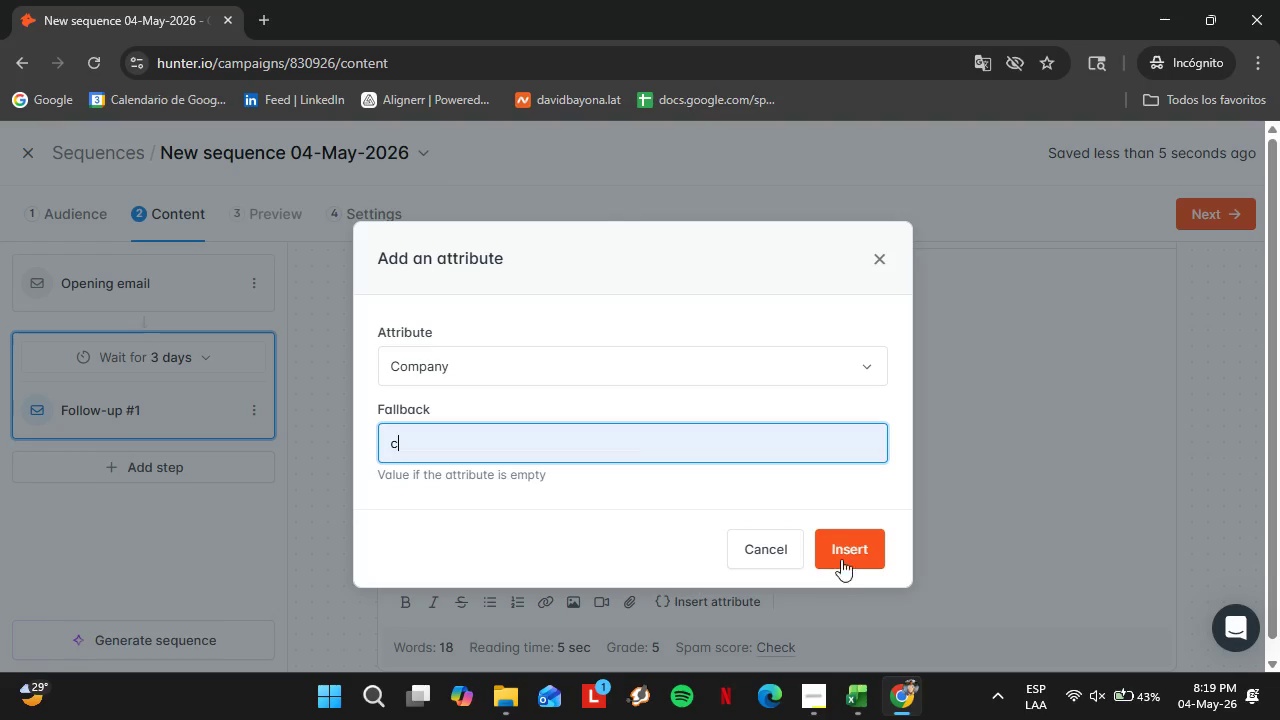 
left_click([848, 541])
 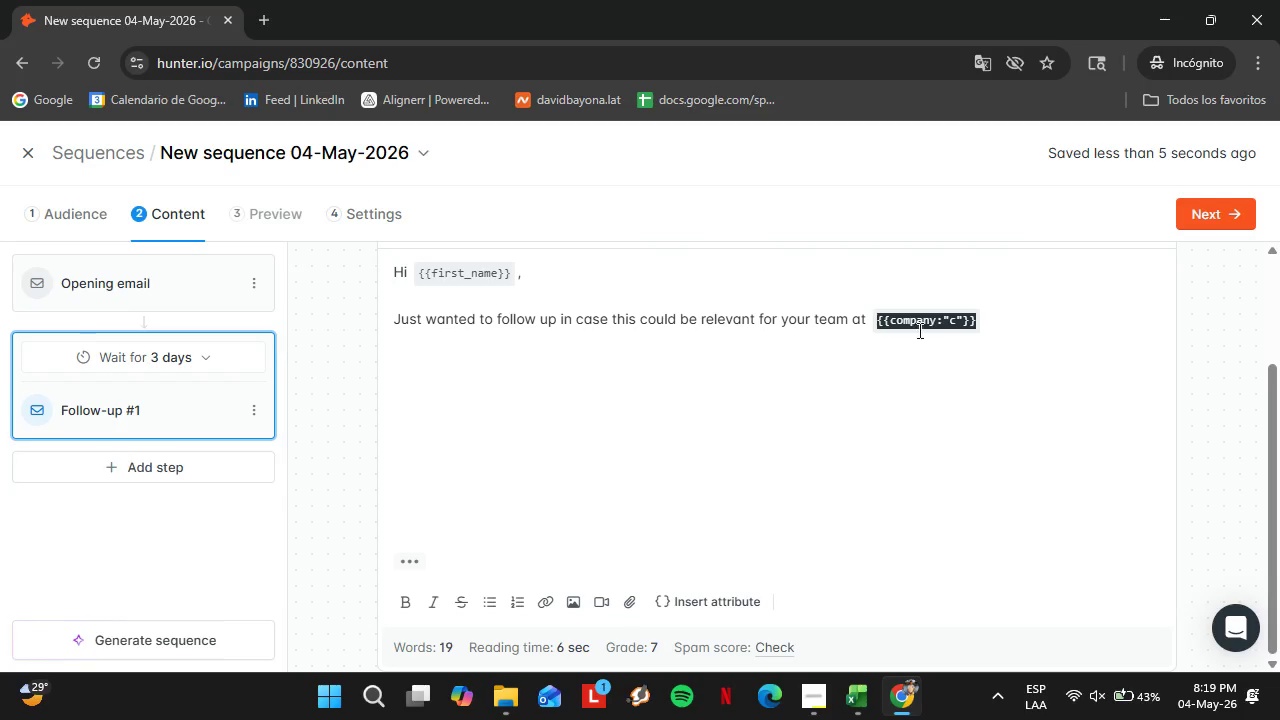 
left_click([924, 327])
 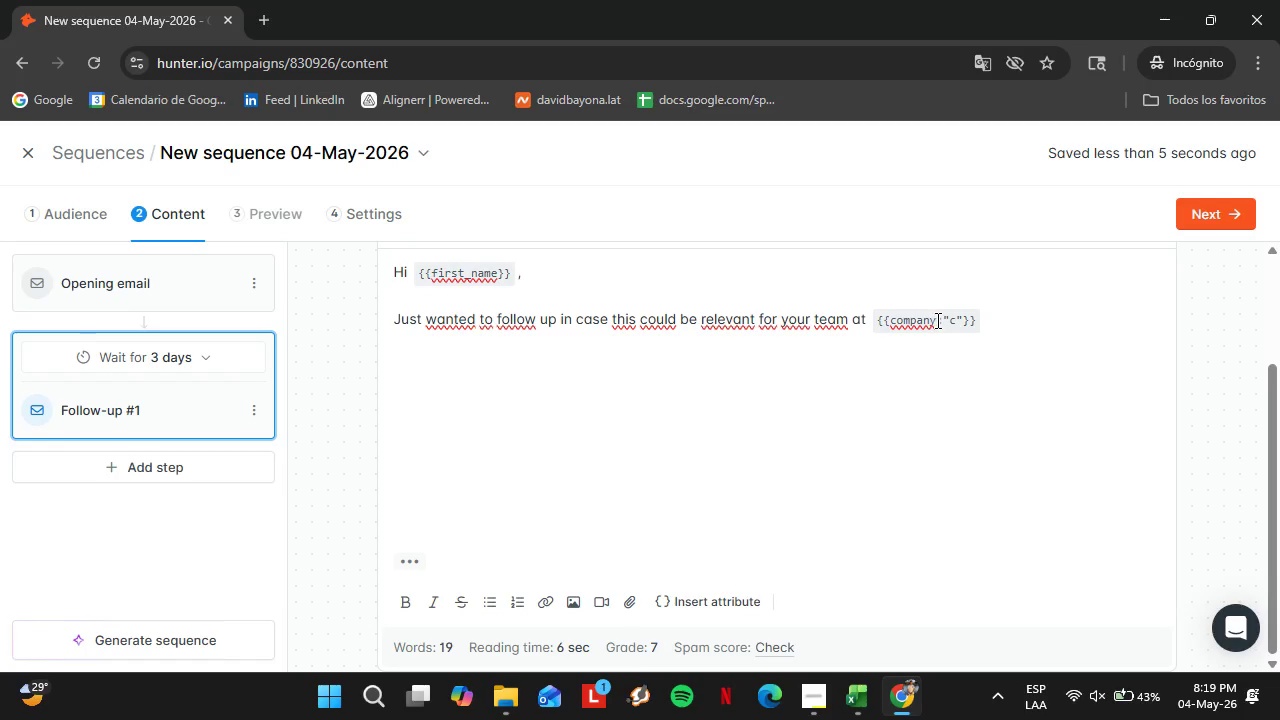 
left_click_drag(start_coordinate=[936, 320], to_coordinate=[968, 316])
 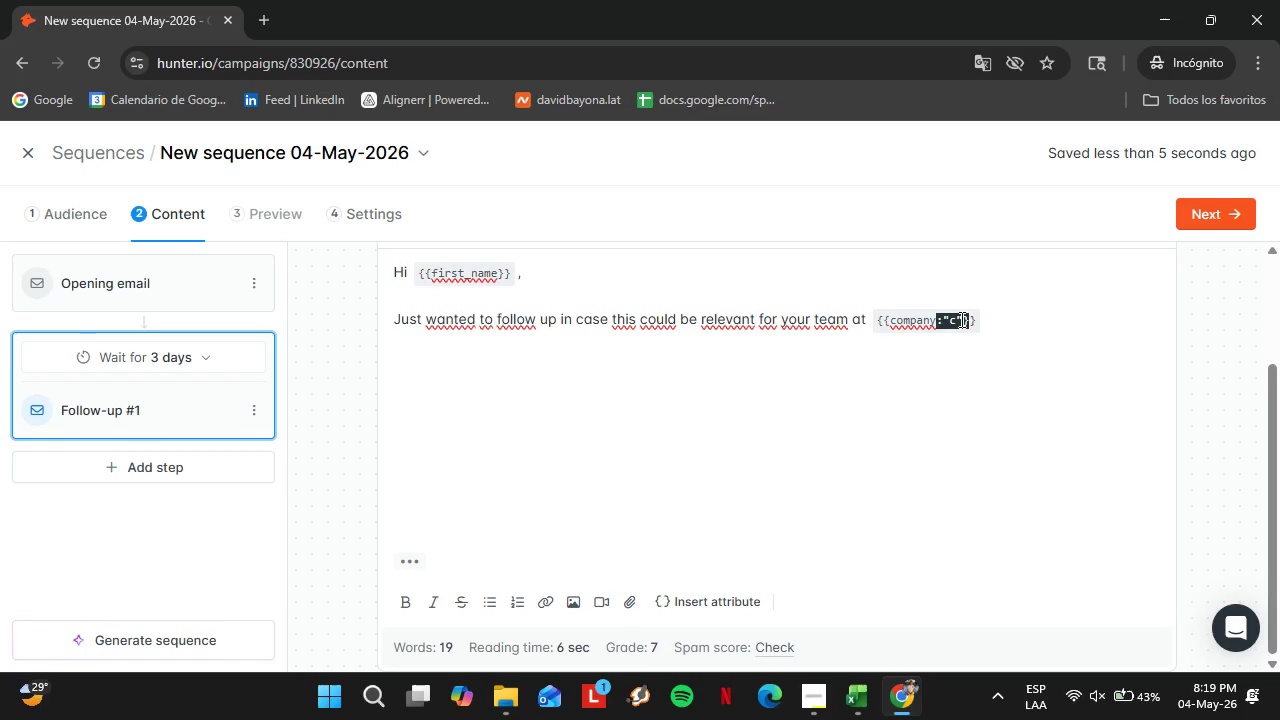 
left_click([960, 319])
 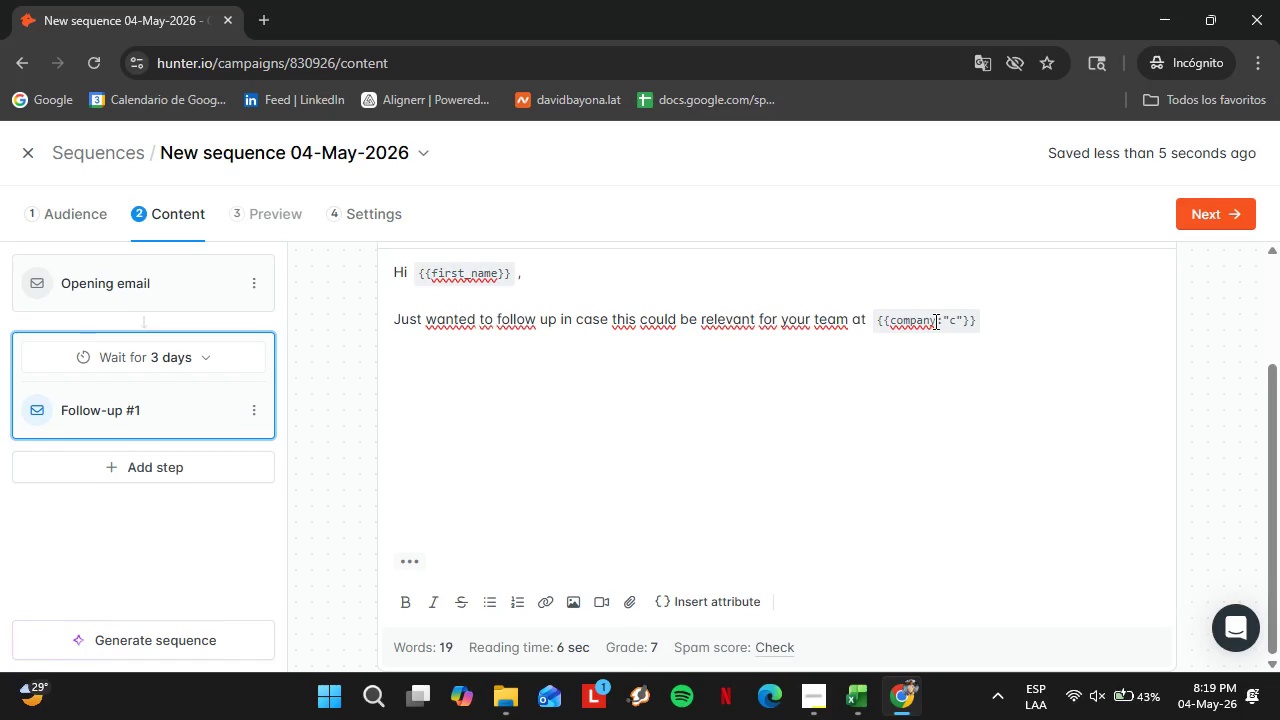 
left_click_drag(start_coordinate=[934, 321], to_coordinate=[963, 321])
 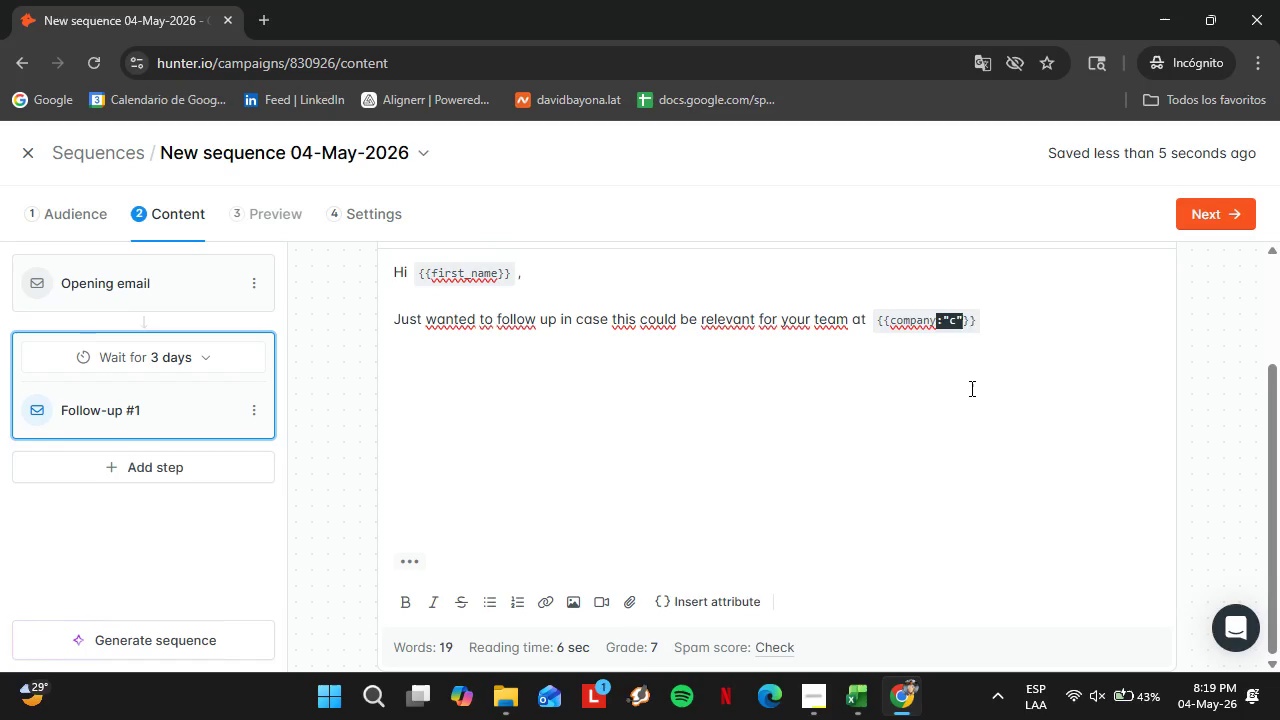 
key(Backspace)
 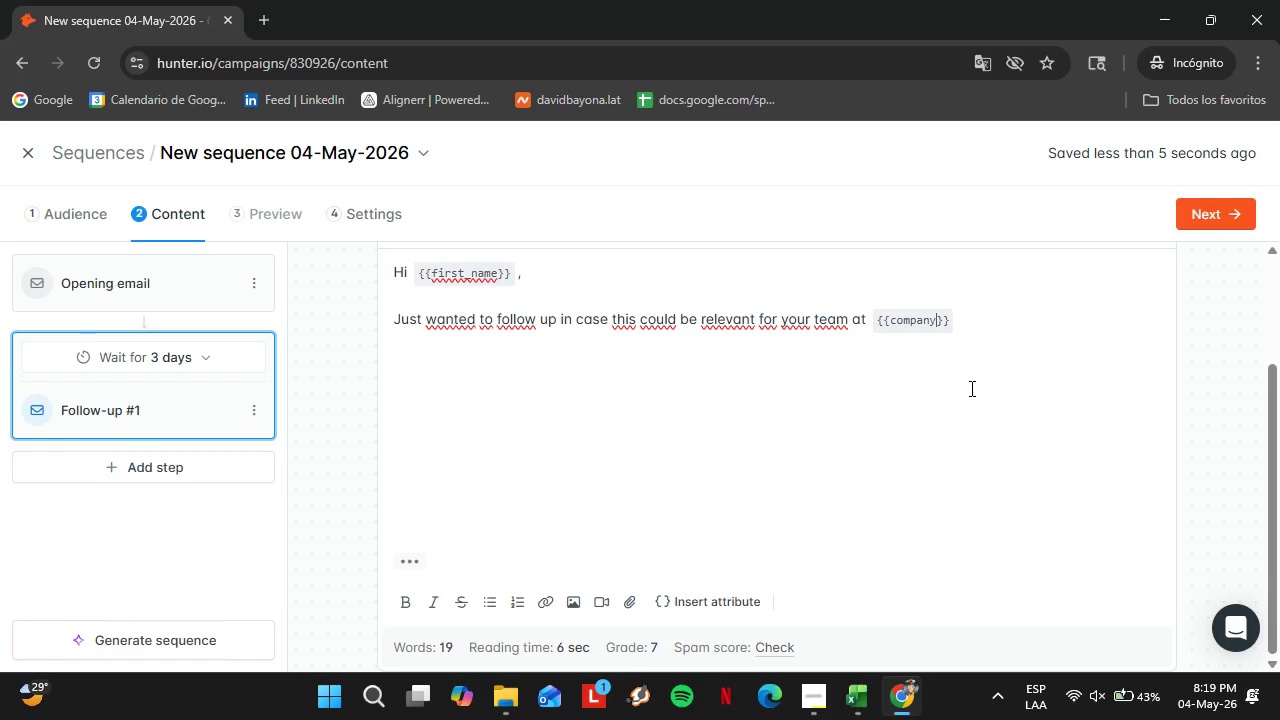 
key(ArrowRight)
 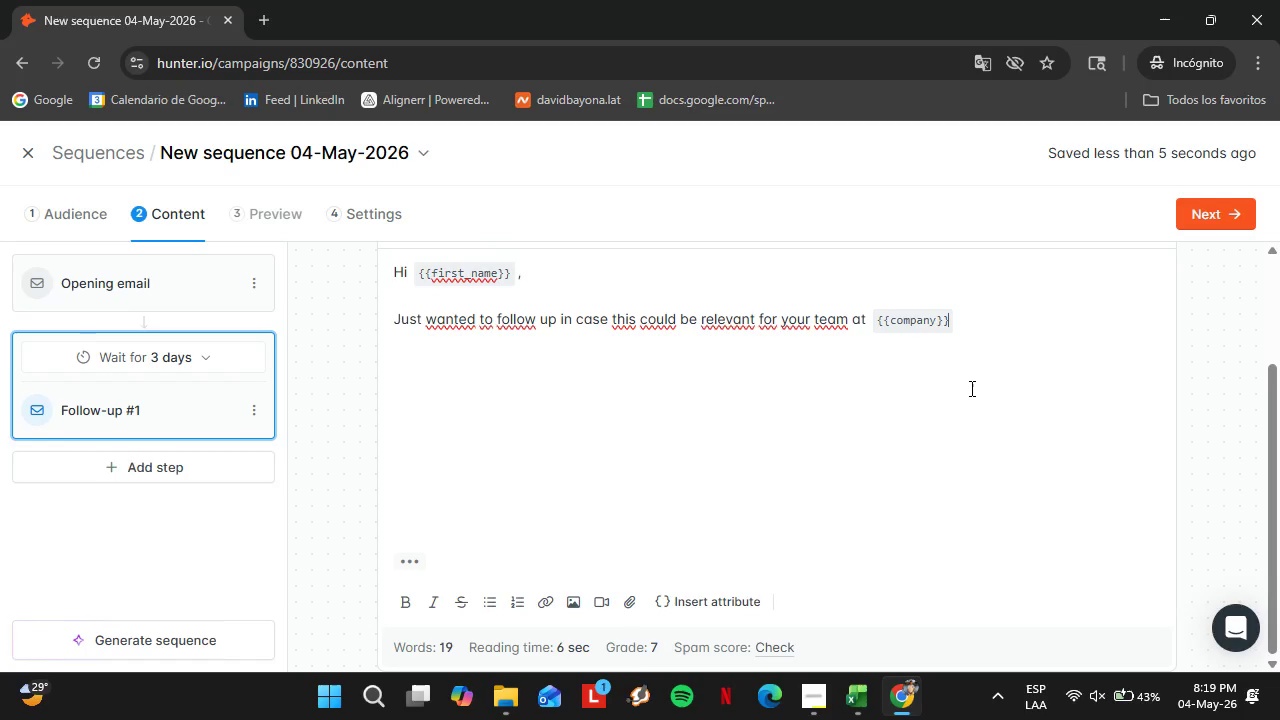 
hold_key(key=ArrowRight, duration=0.44)
 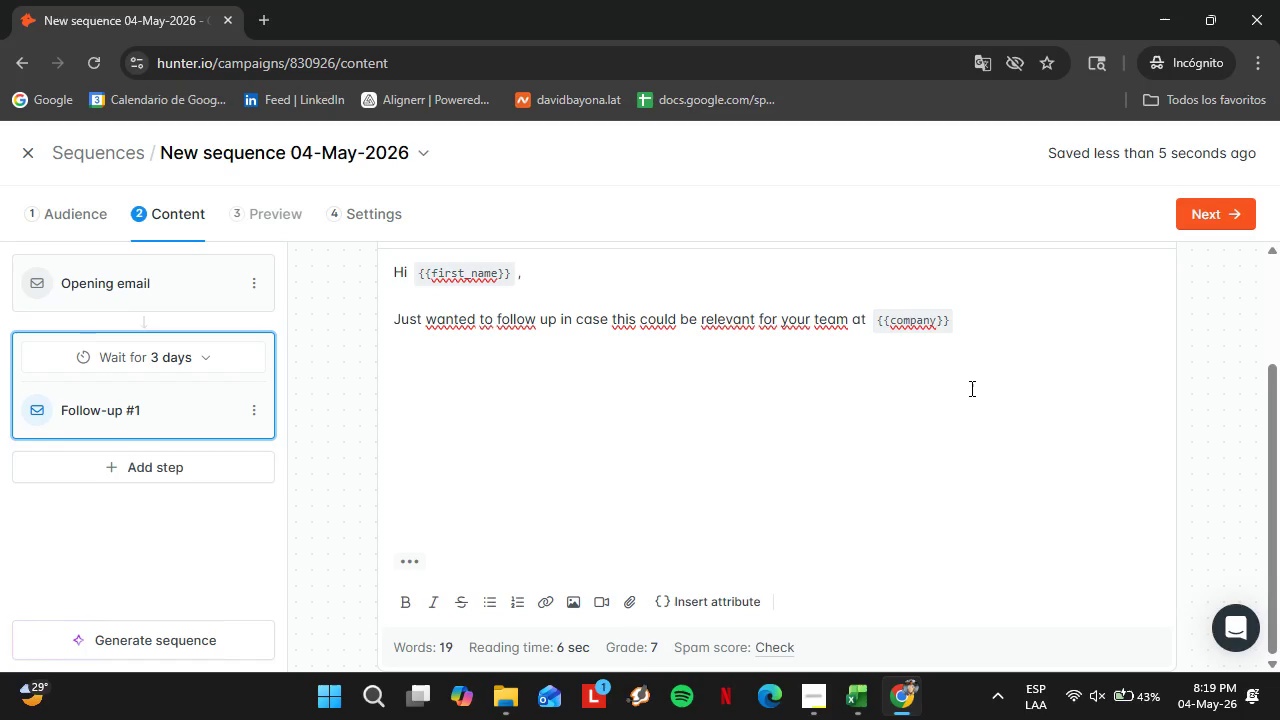 
key(Period)
 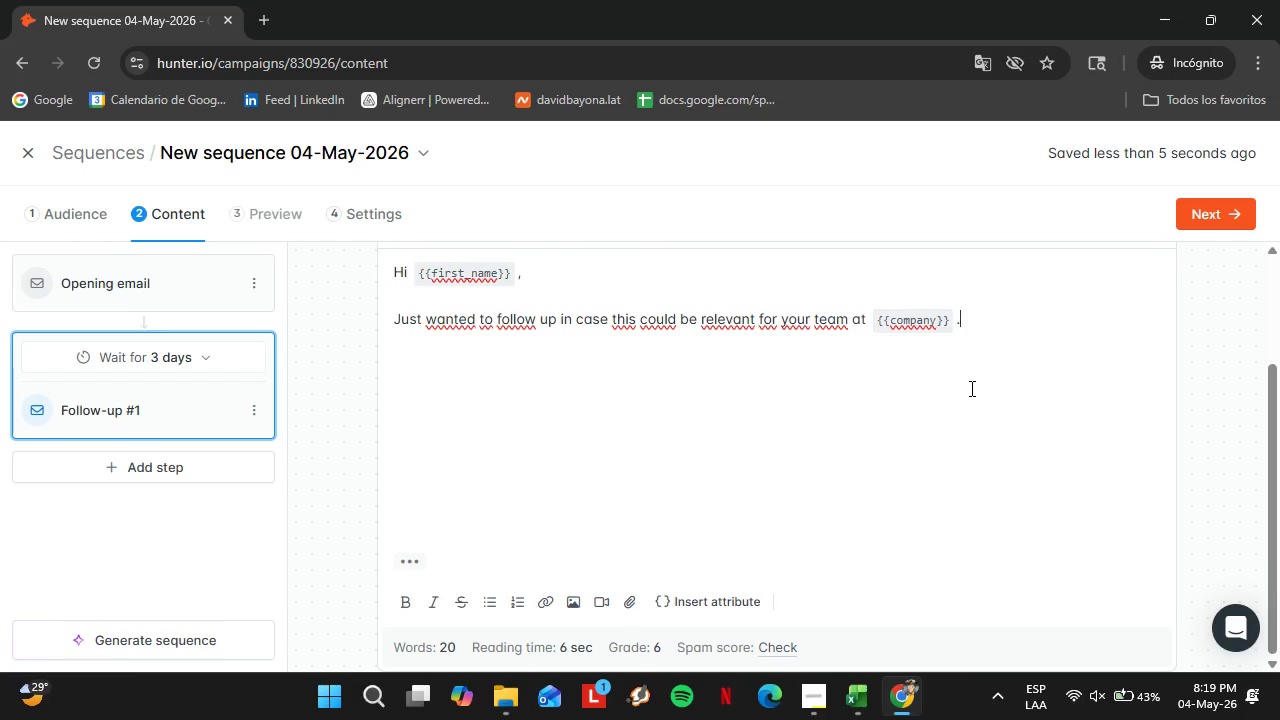 
key(Enter)
 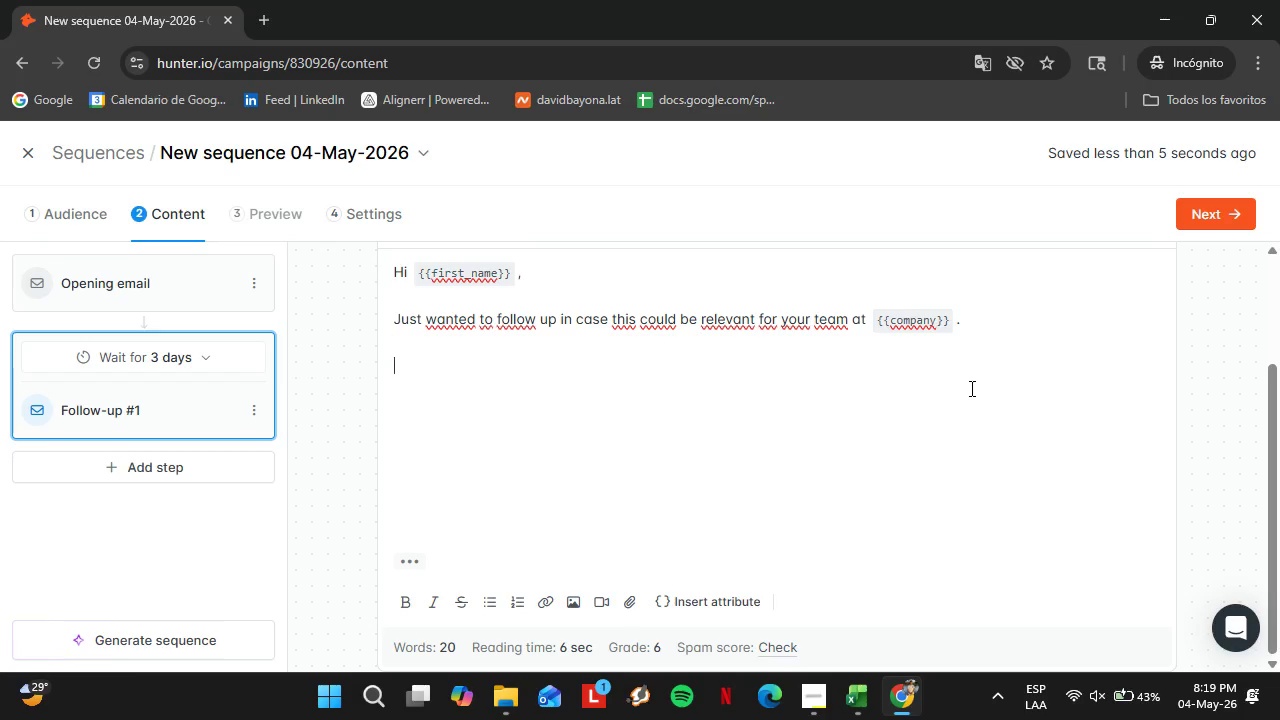 
key(Enter)
 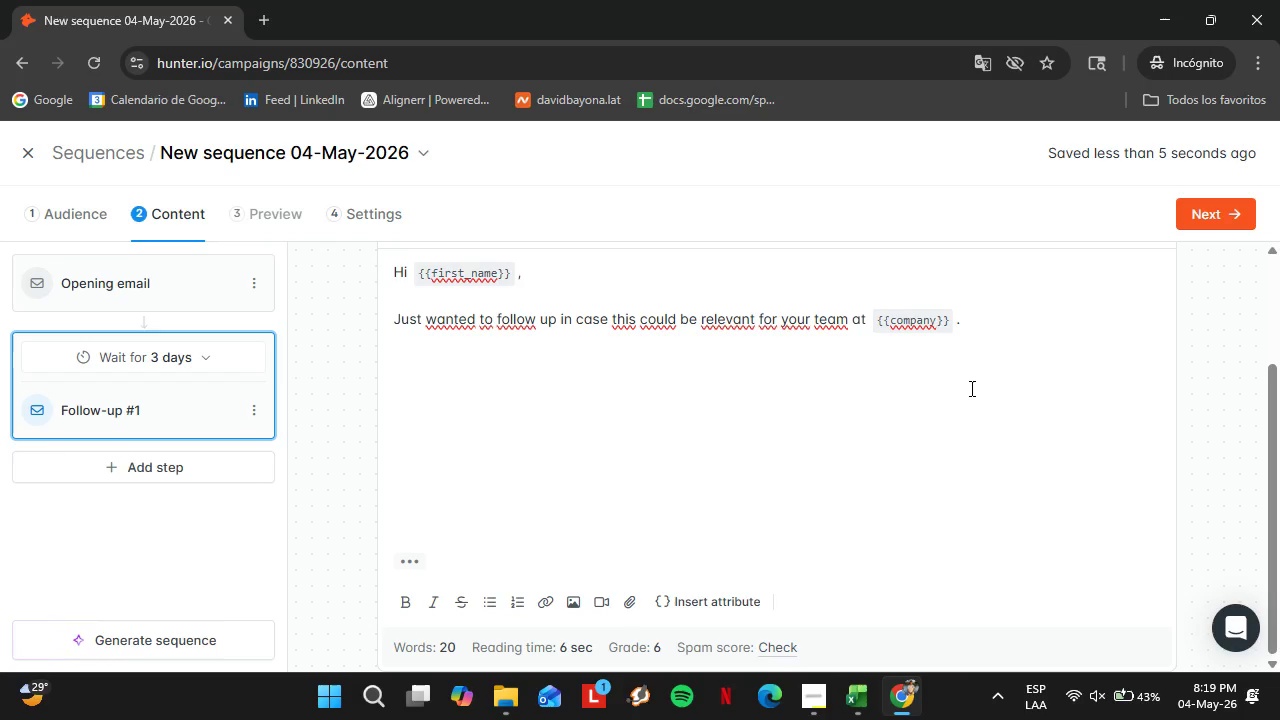 
type(We handle everything w)
key(Backspace)
type(end-to--end)
key(Backspace)
key(Backspace)
key(Backspace)
key(Backspace)
type(ebd)
key(Backspace)
key(Backspace)
type(nd )
key(Backspace)
type(, making it w)
key(Backspace)
type(easy for HR teams to plan meaningful, low-impact retreats without adding w)
key(Backspace)
type(extra workload.)
 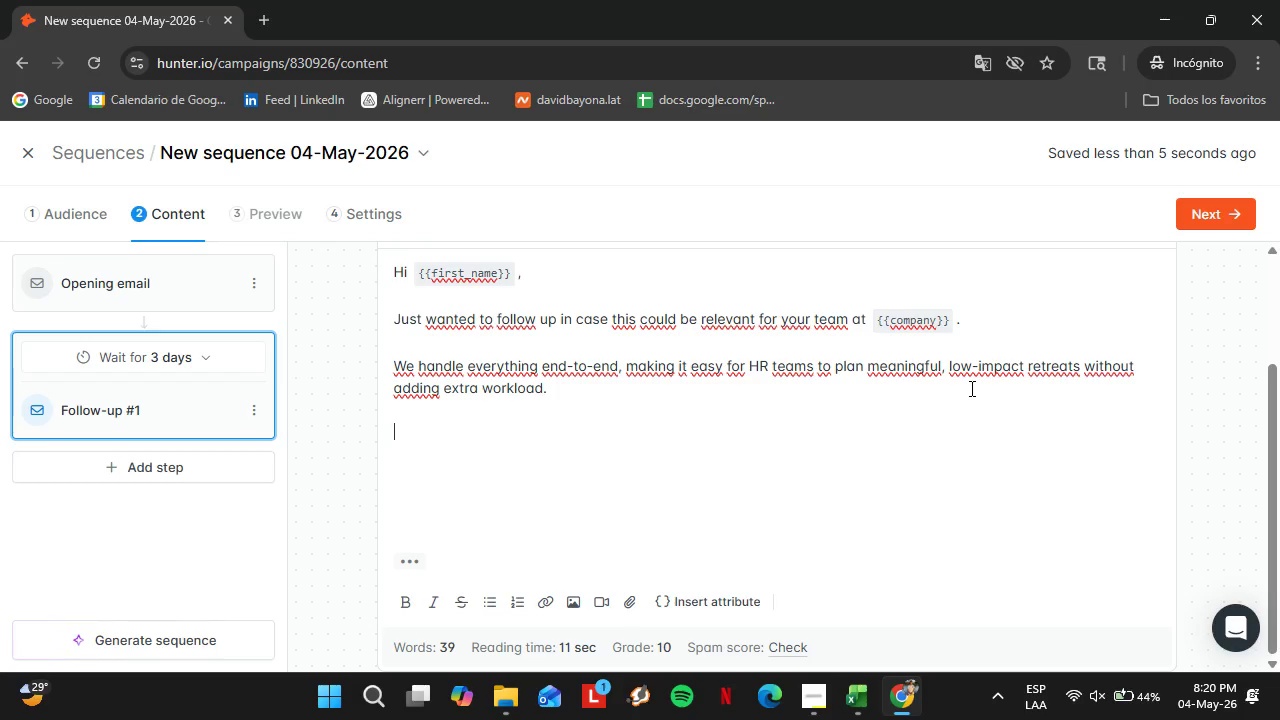 
key(Shift+Enter)
 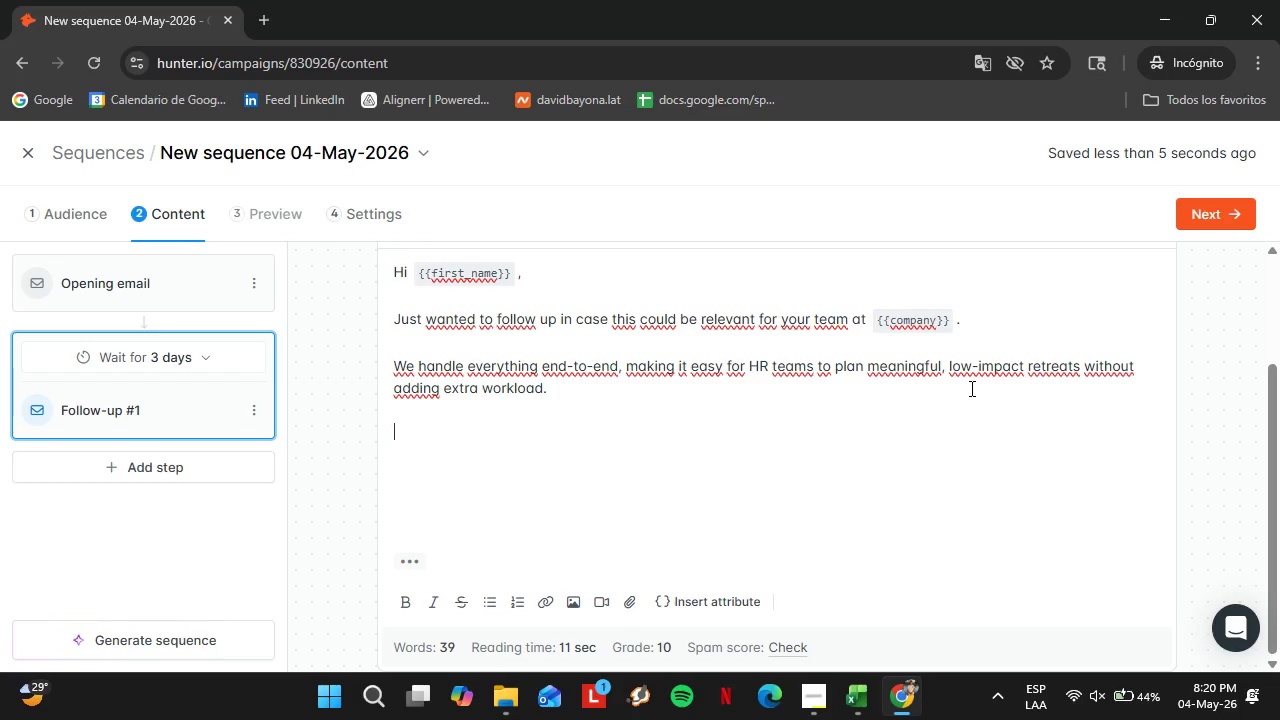 
key(Shift+Enter)
 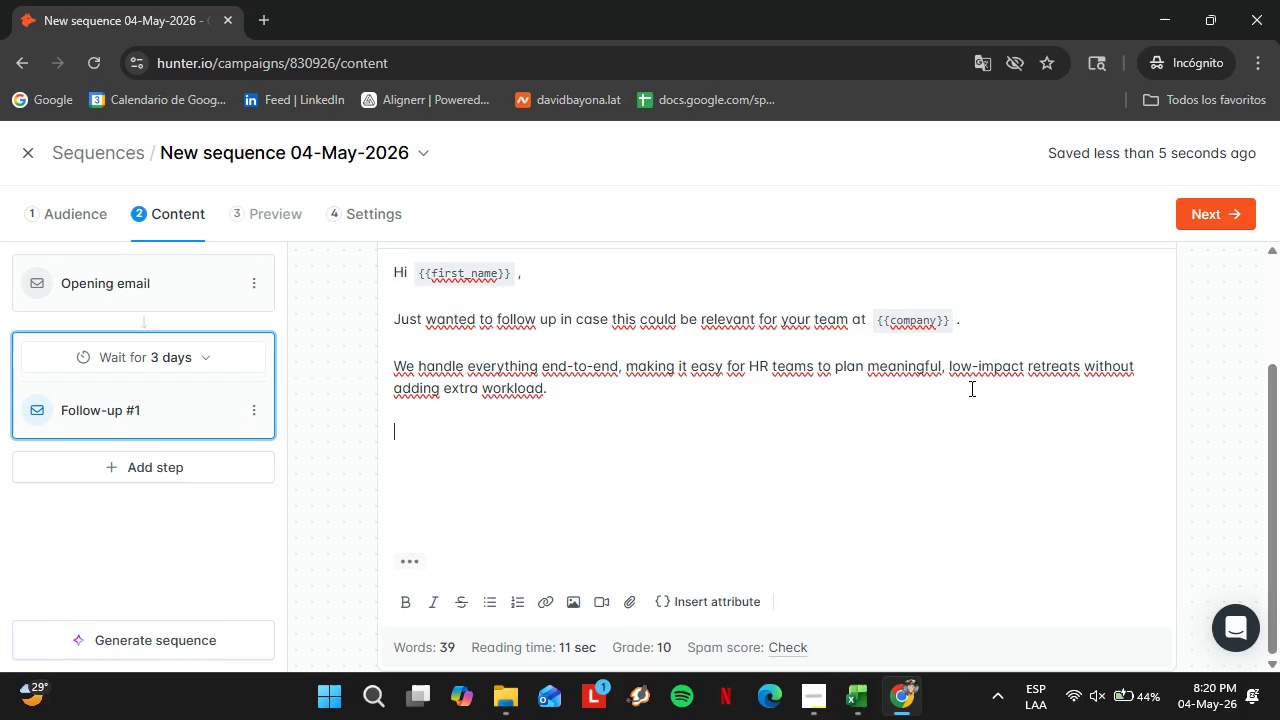 
type(Happy to share a few le)
key(Backspace)
key(Backspace)
type(flexible options if timin)
key(Backspace)
type(ng is right on your side.)
 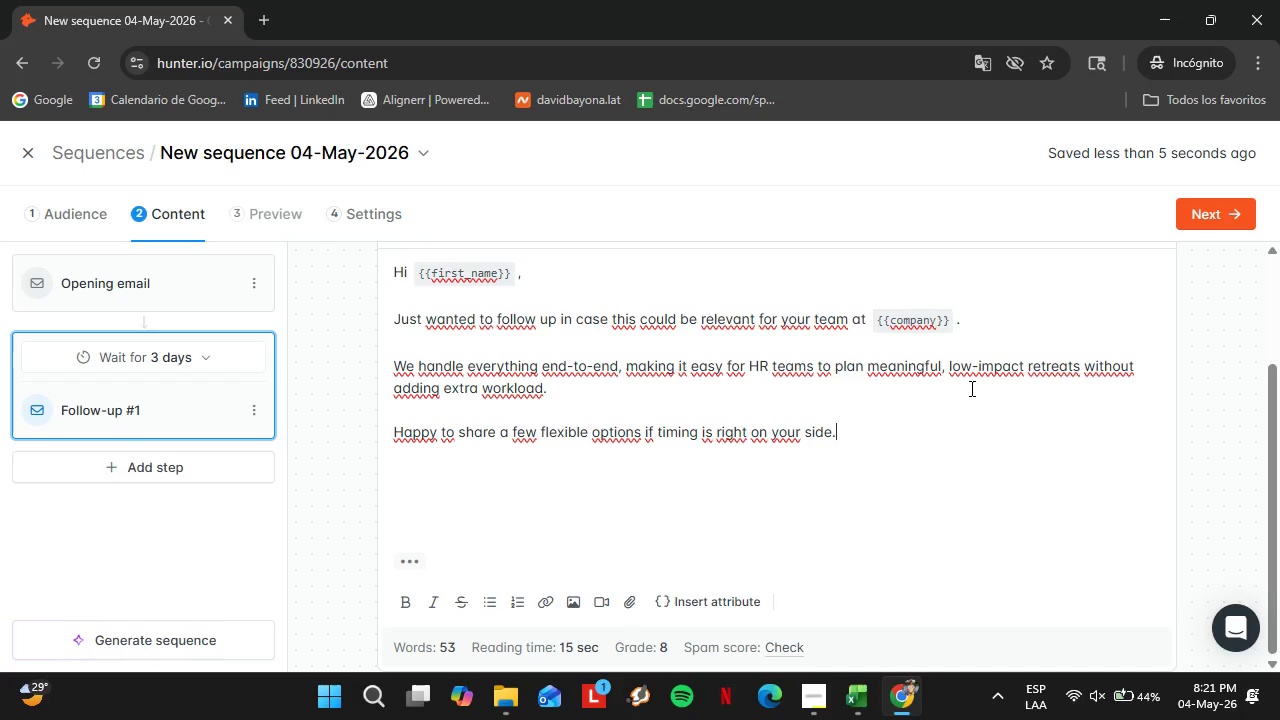 
key(Shift+Enter)
 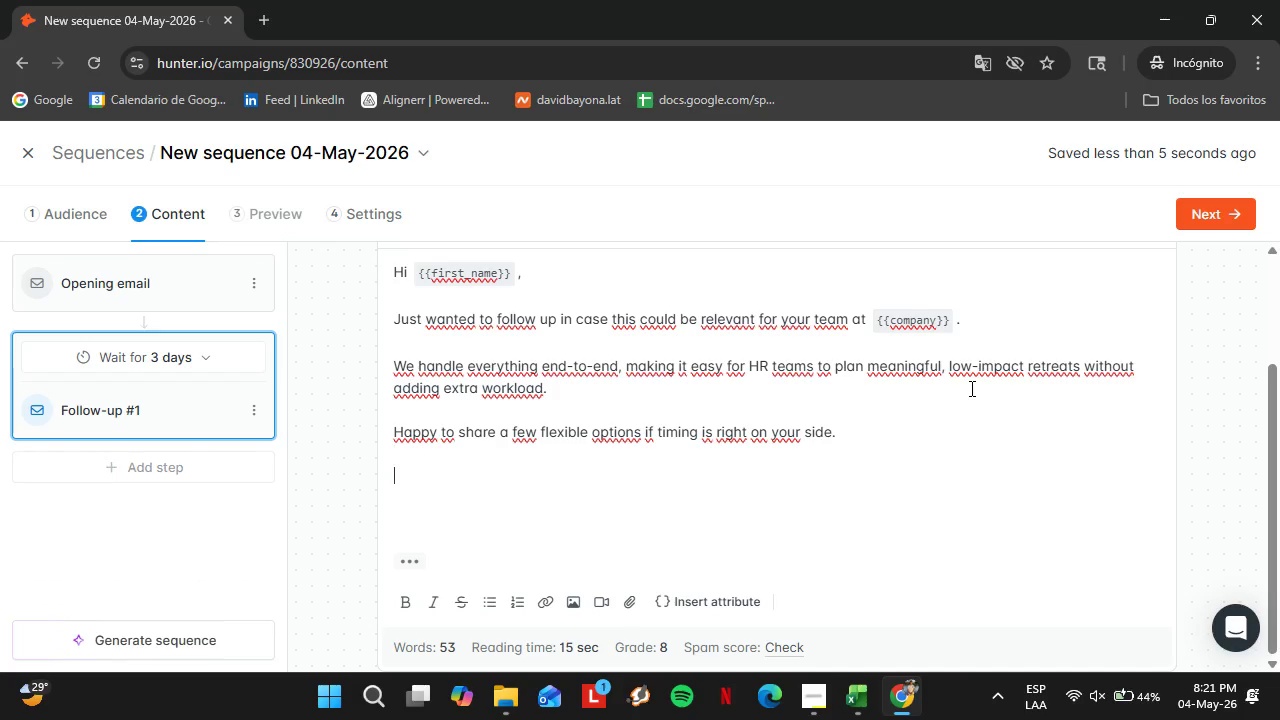 
key(Shift+Enter)
 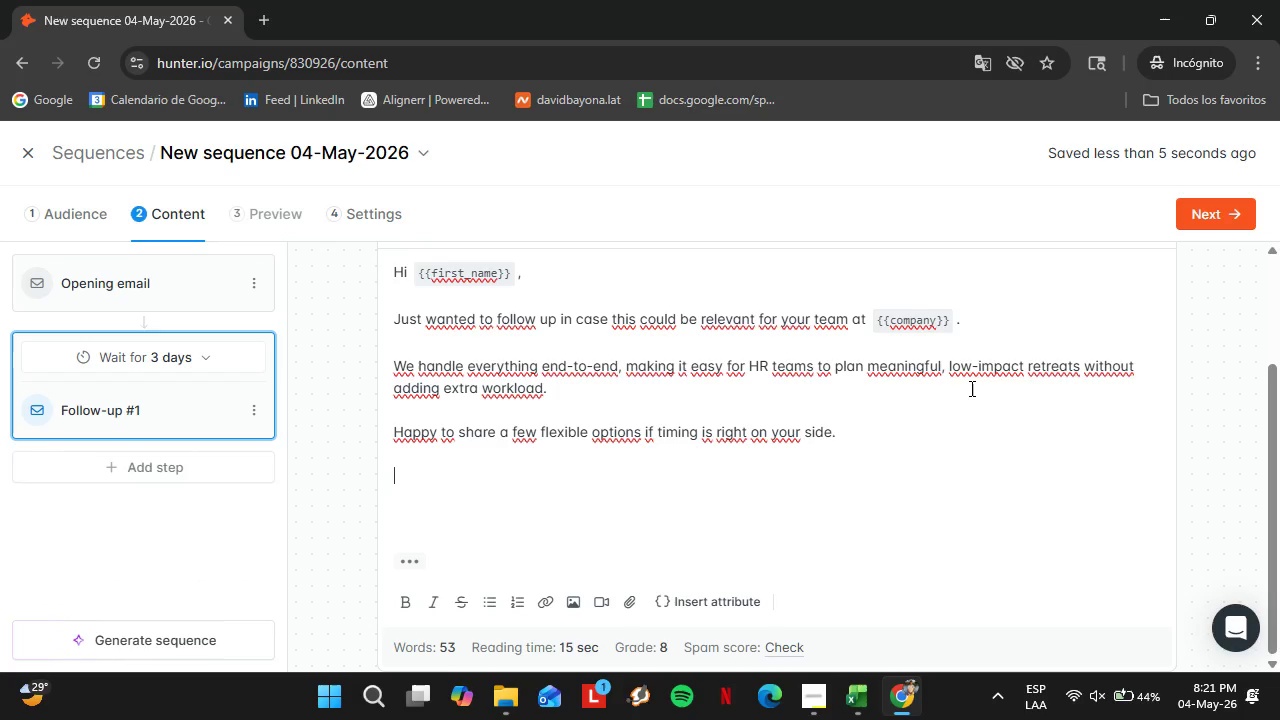 
type(Best,)
 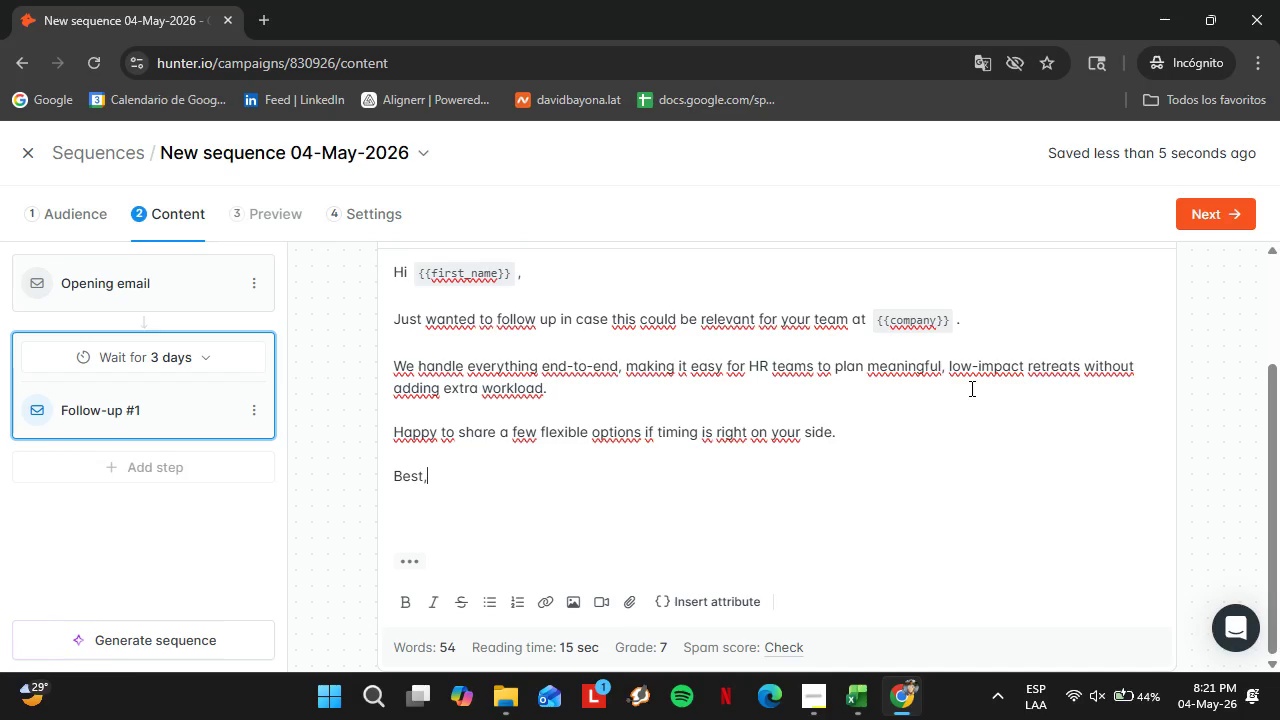 
key(Shift+Enter)
 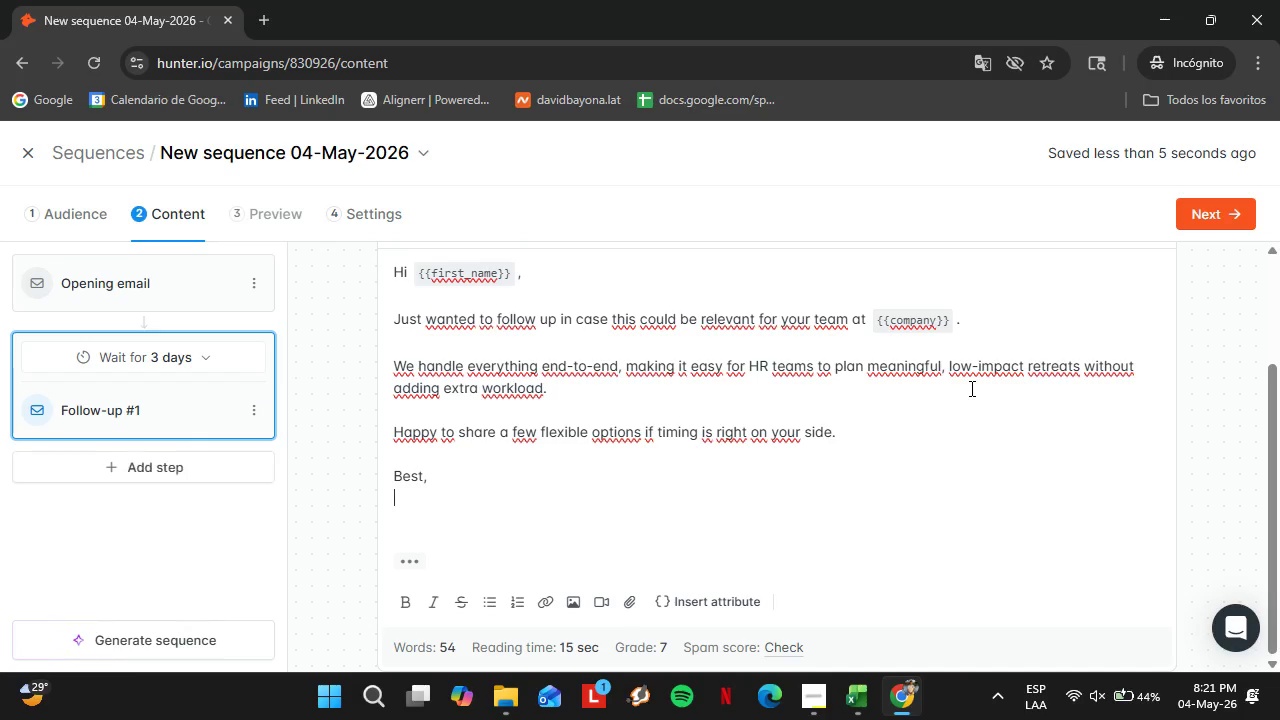 
key(Shift+Enter)
 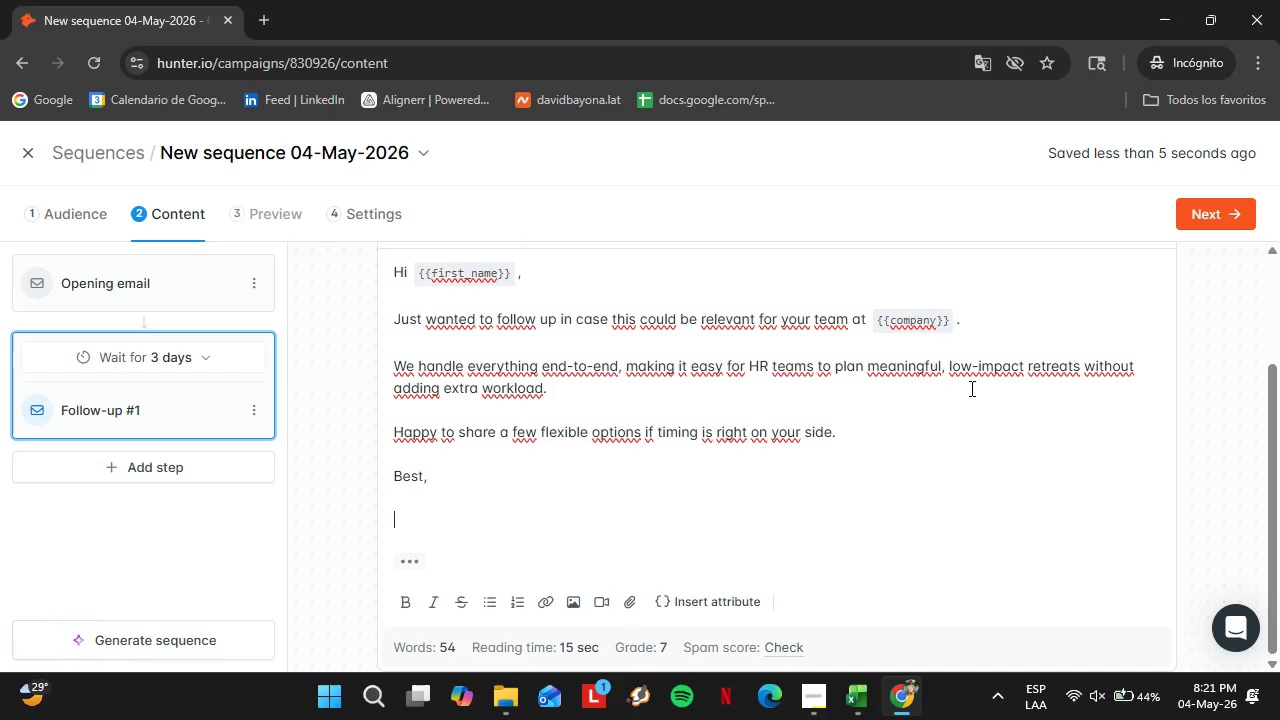 
key(Shift+Backspace)
 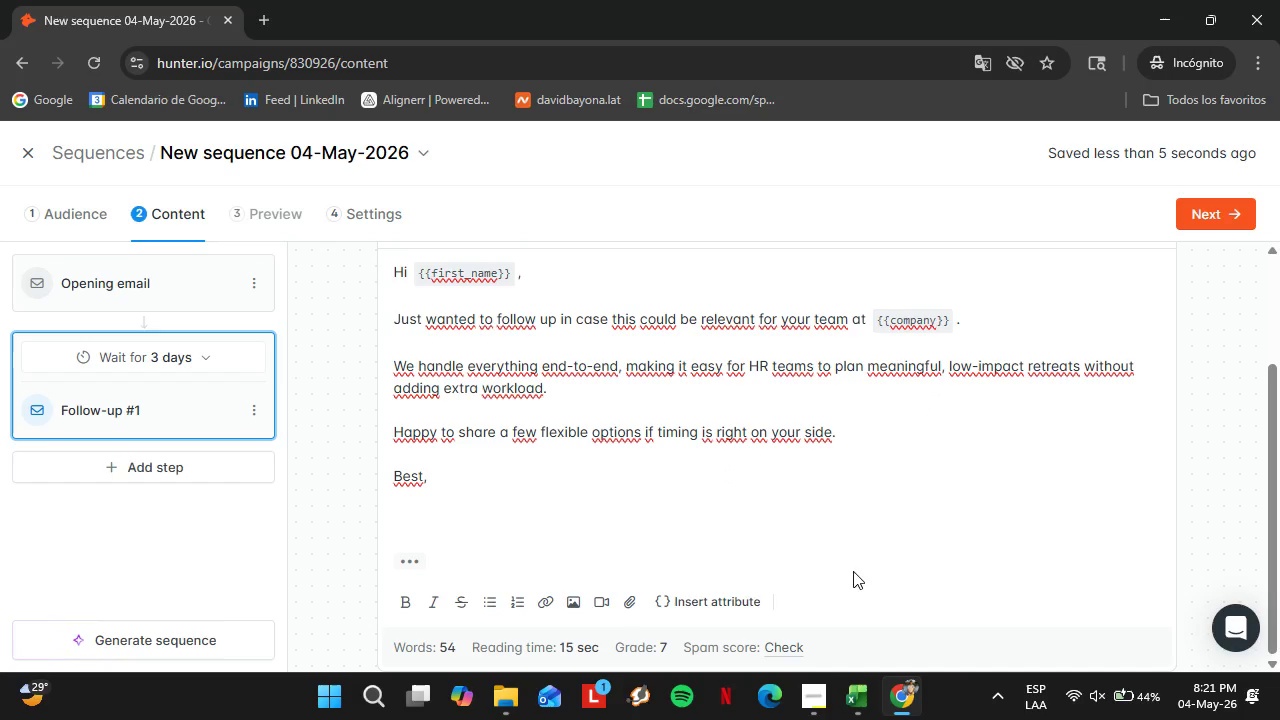 
wait(5.03)
 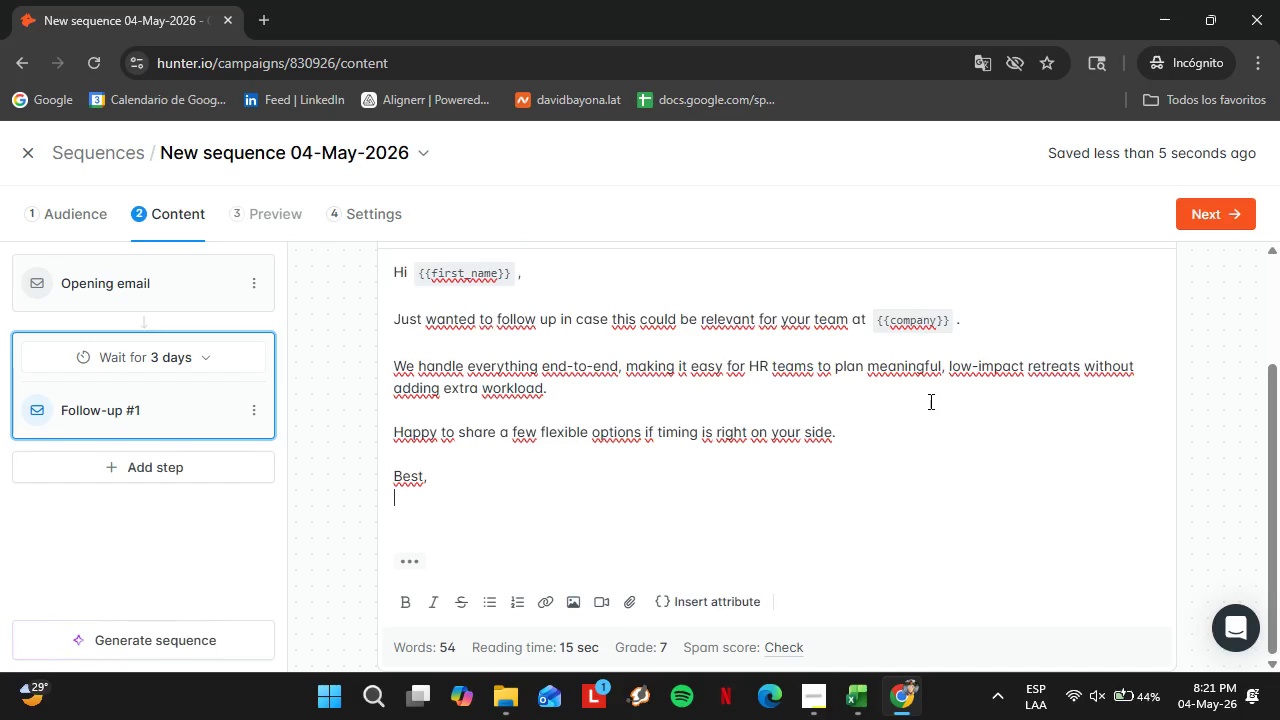 
left_click([816, 694])